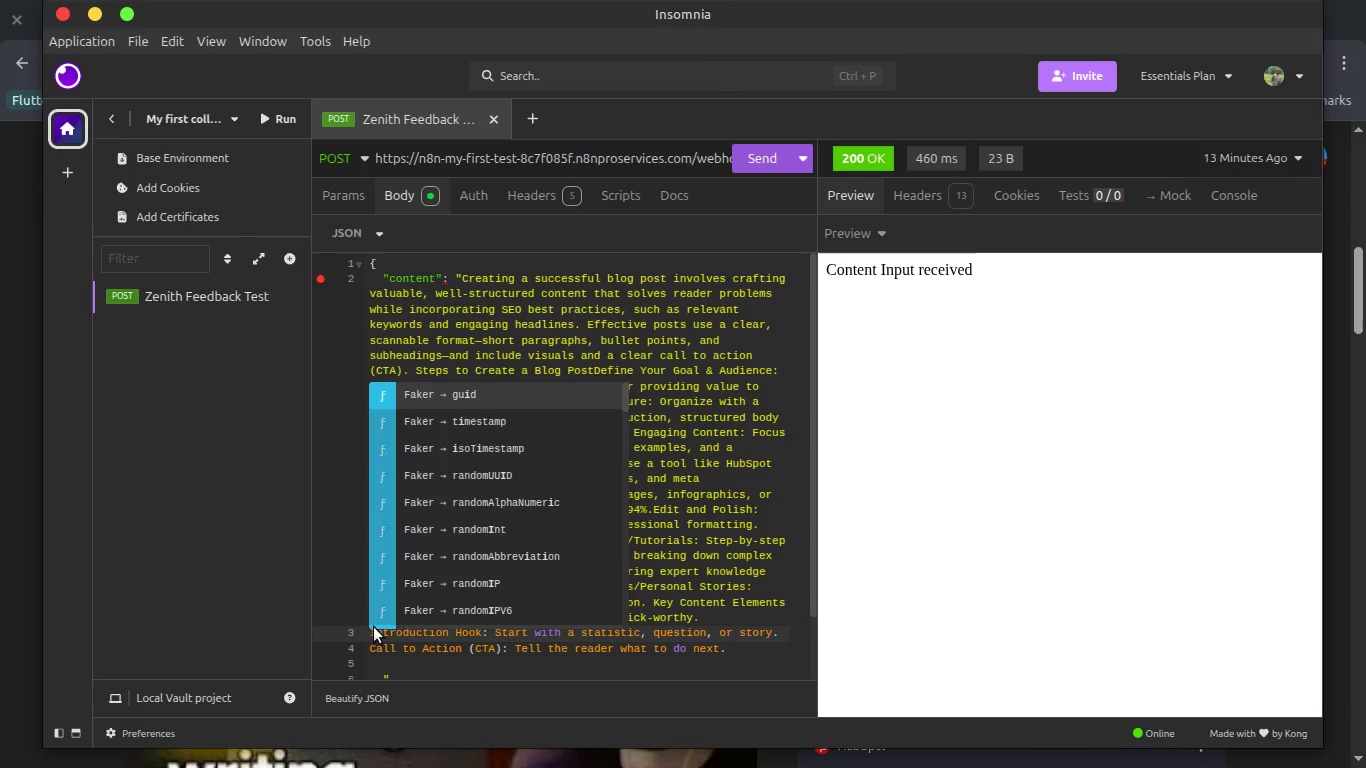 
key(ArrowLeft)
 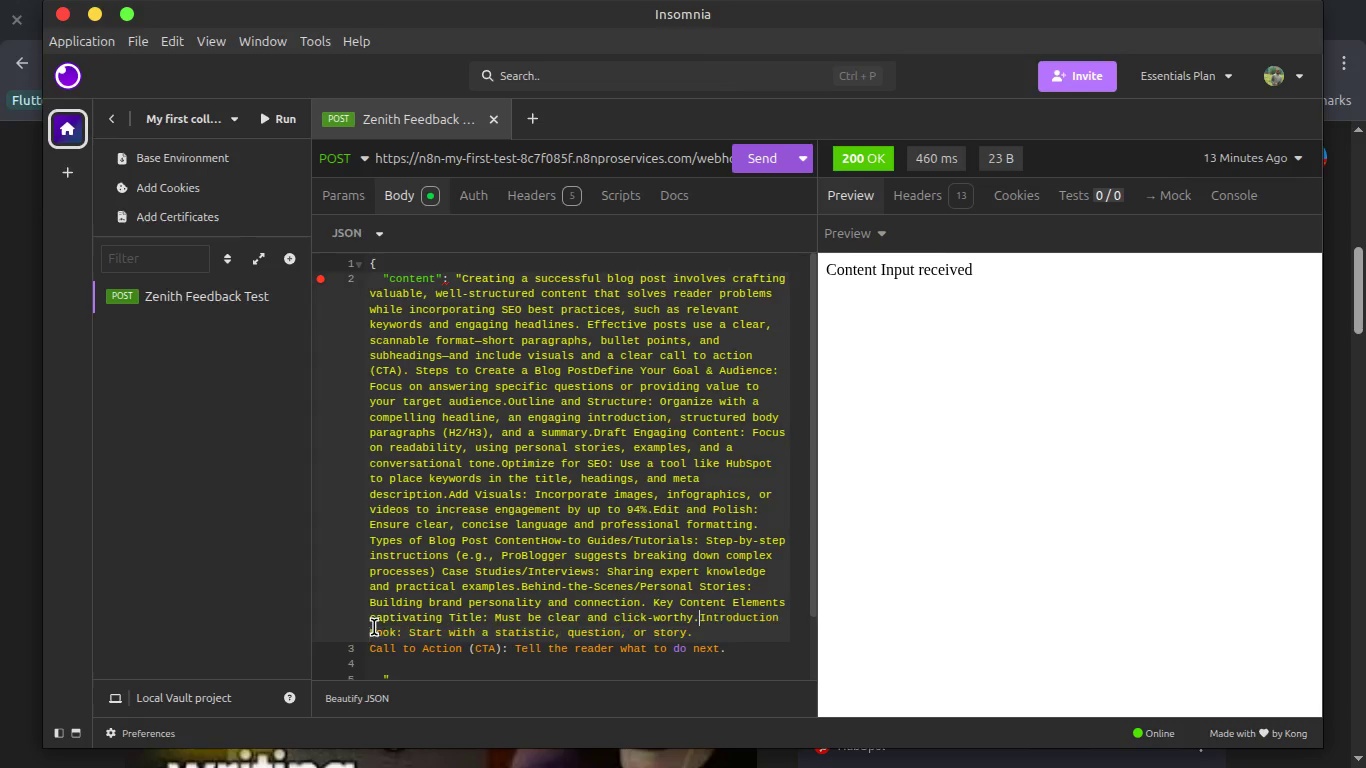 
key(Backspace)
 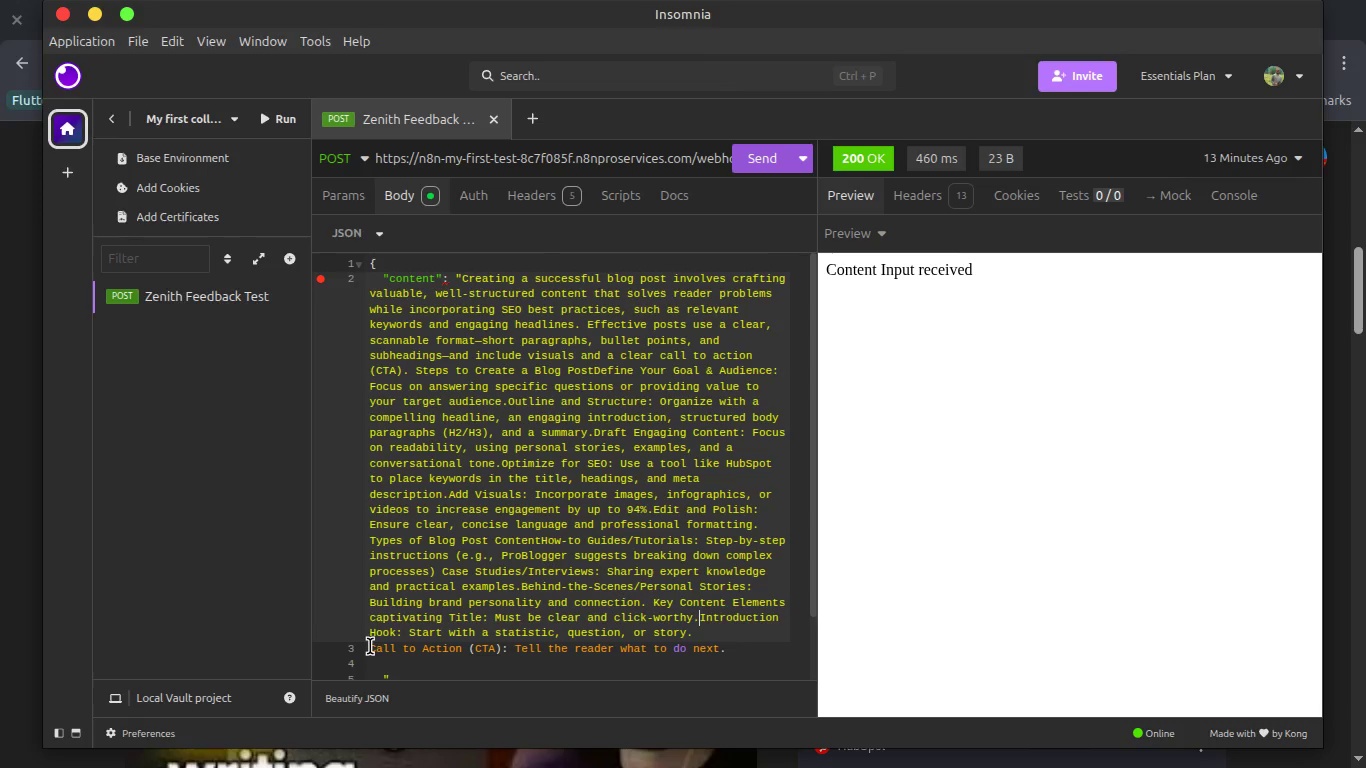 
left_click([370, 646])
 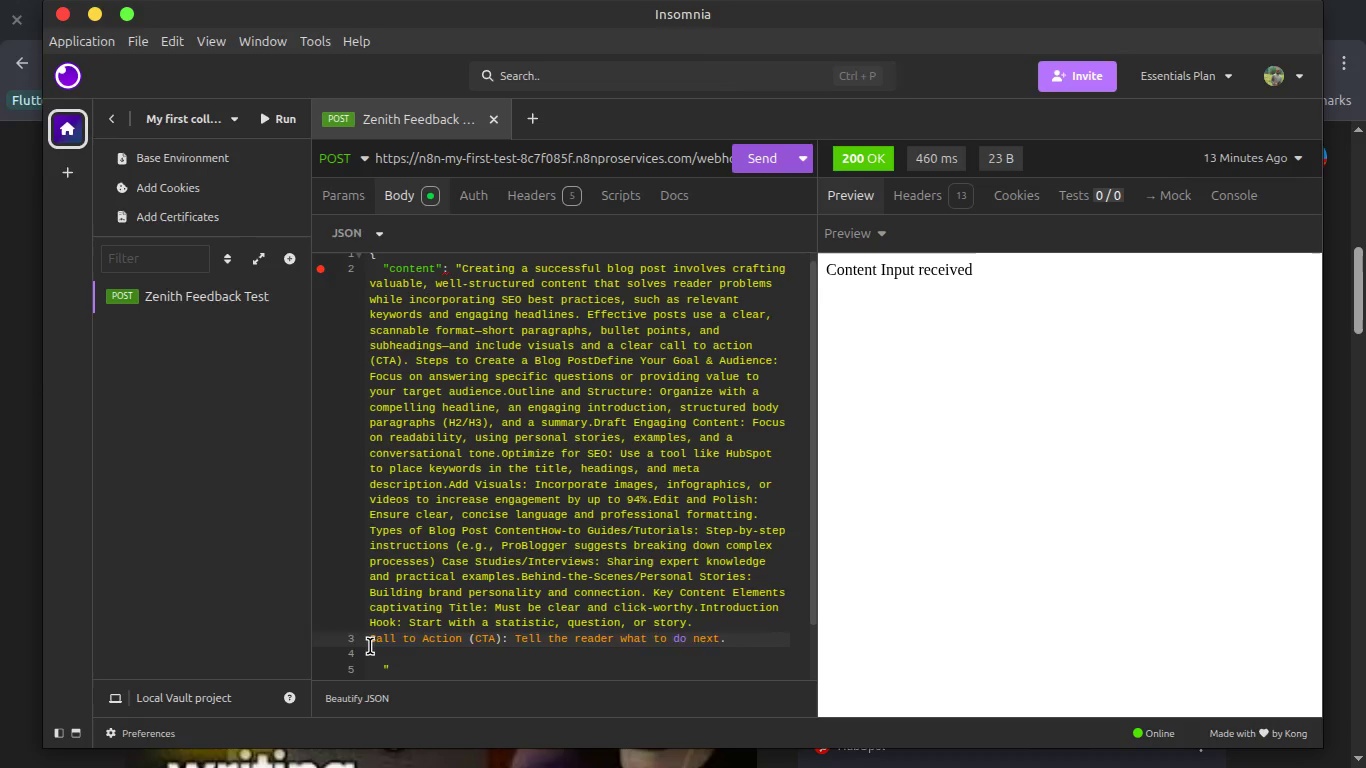 
key(Backspace)
 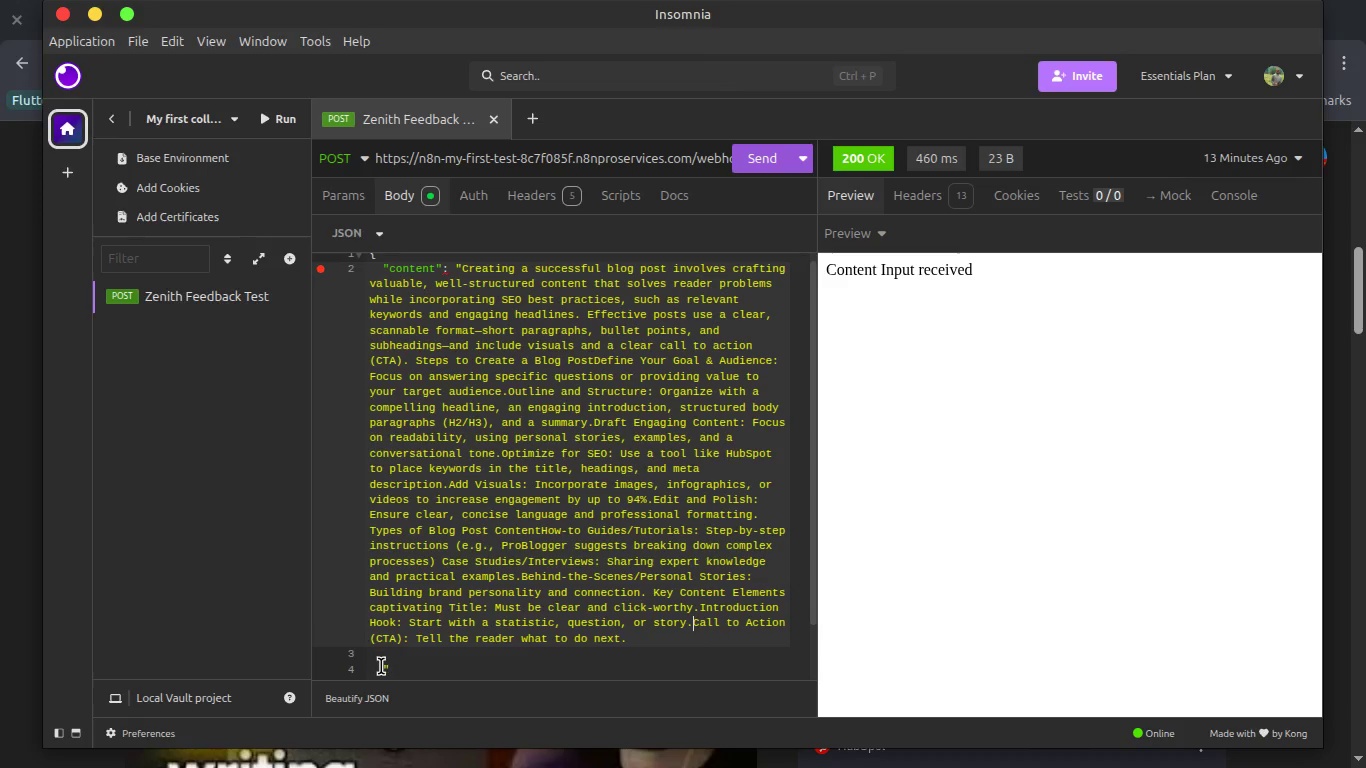 
left_click([381, 666])
 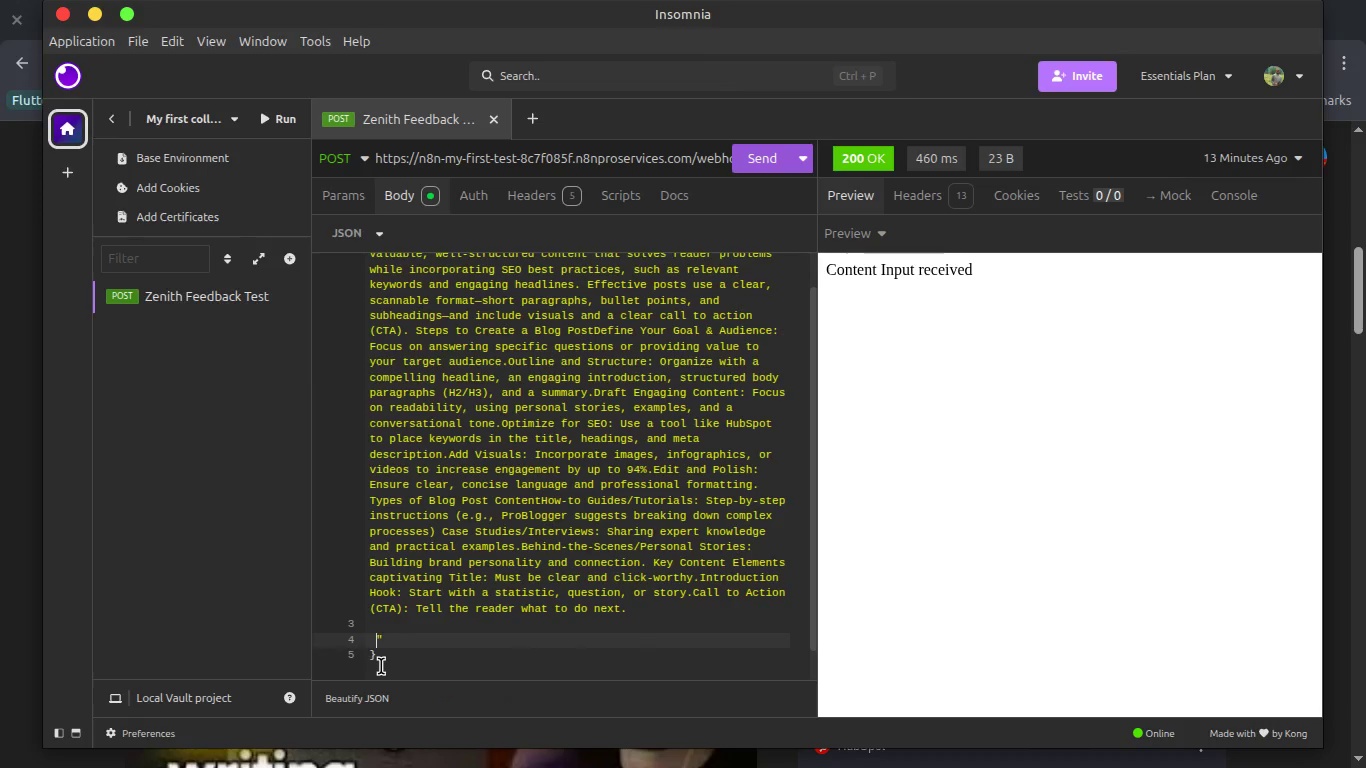 
key(Backspace)
 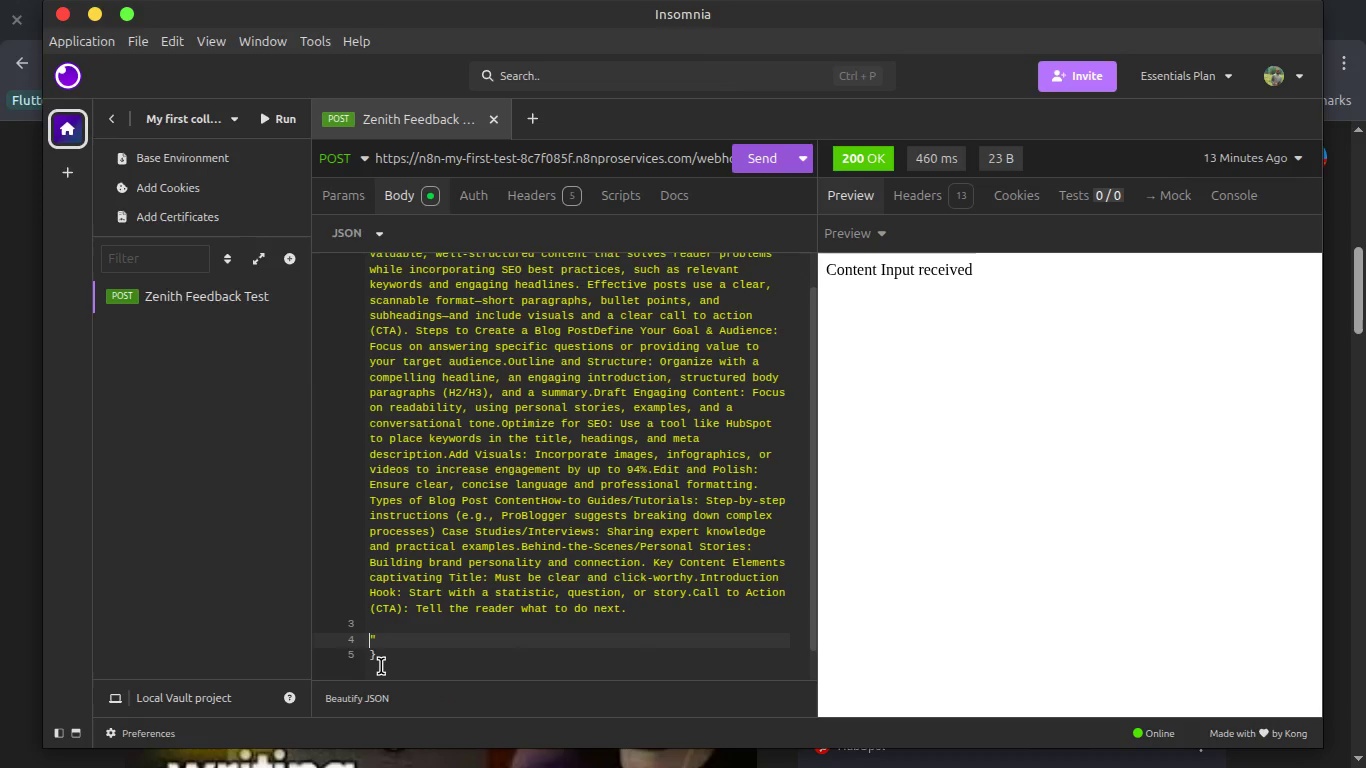 
key(Backspace)
 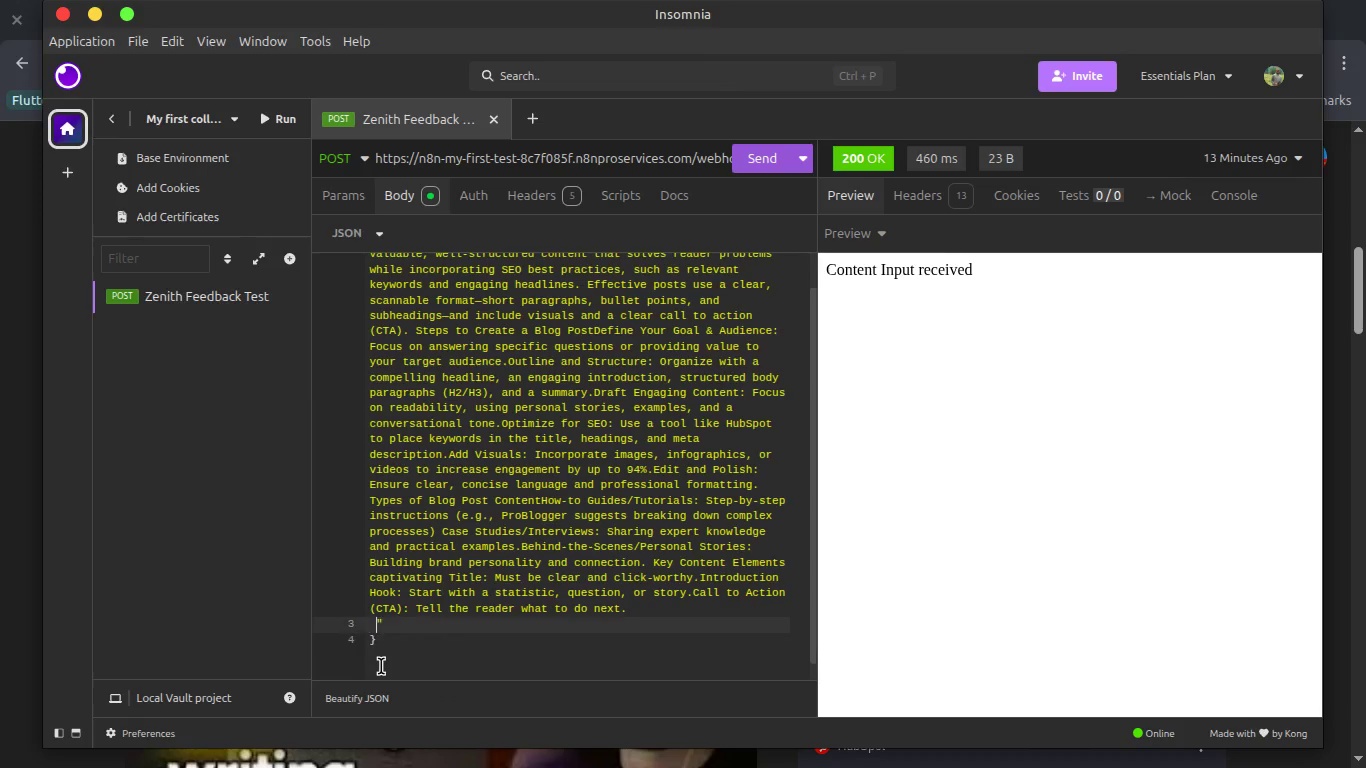 
key(Backspace)
 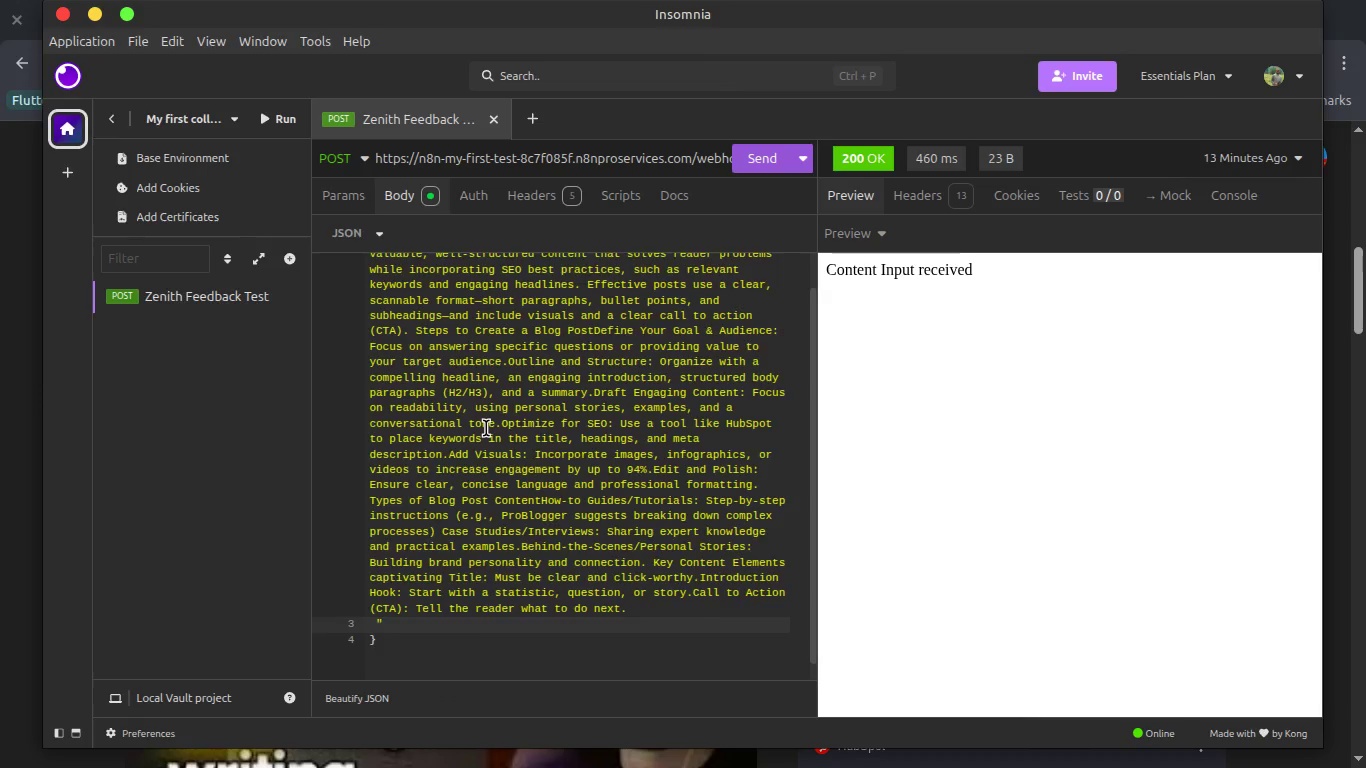 
scroll: coordinate [486, 428], scroll_direction: up, amount: 12.0
 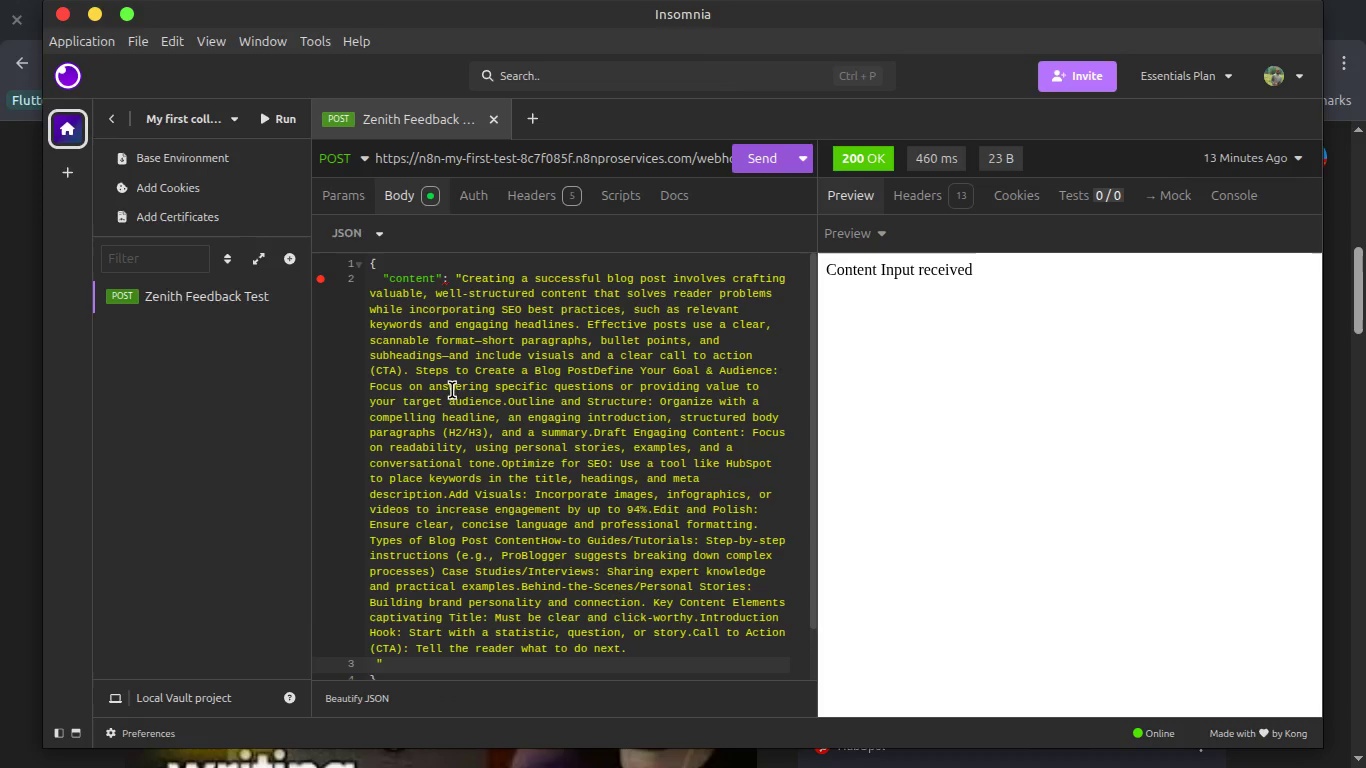 
scroll: coordinate [451, 436], scroll_direction: down, amount: 1.0
 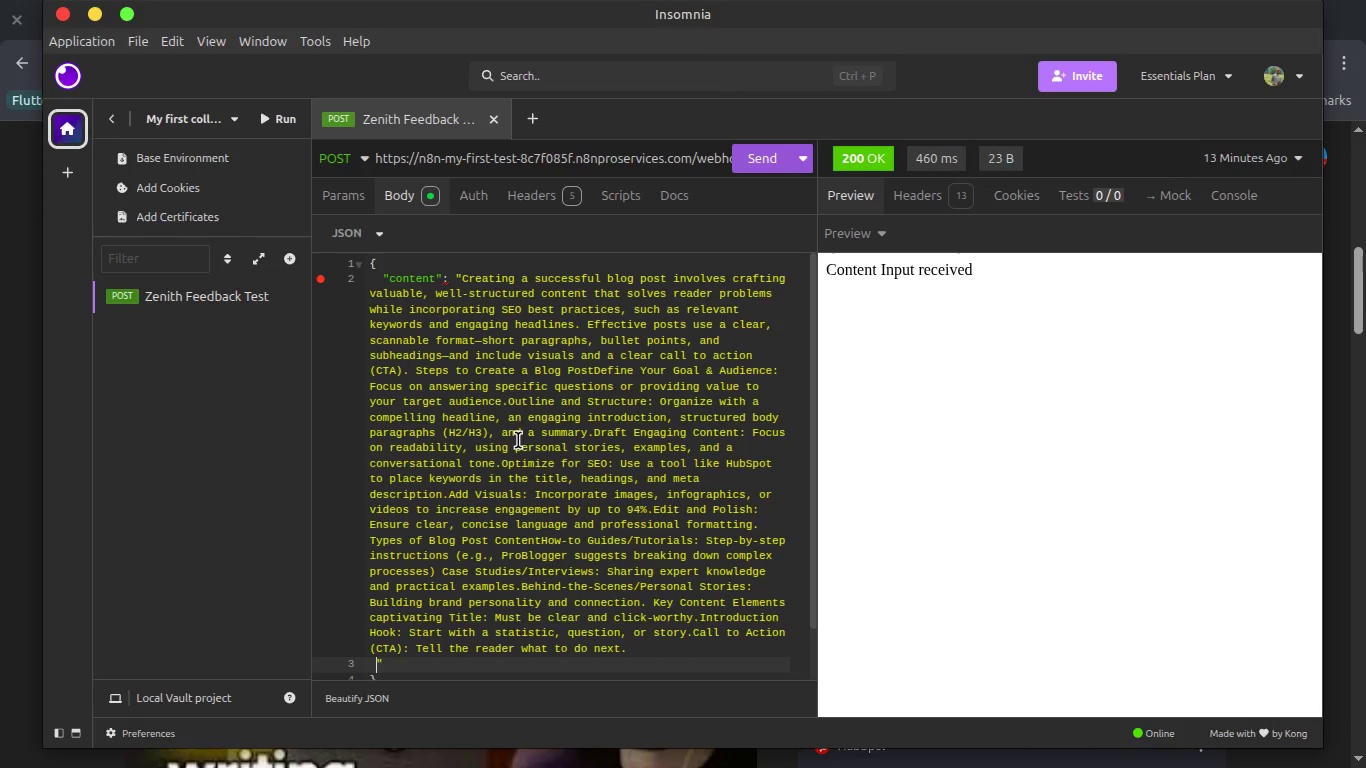 
wait(10.77)
 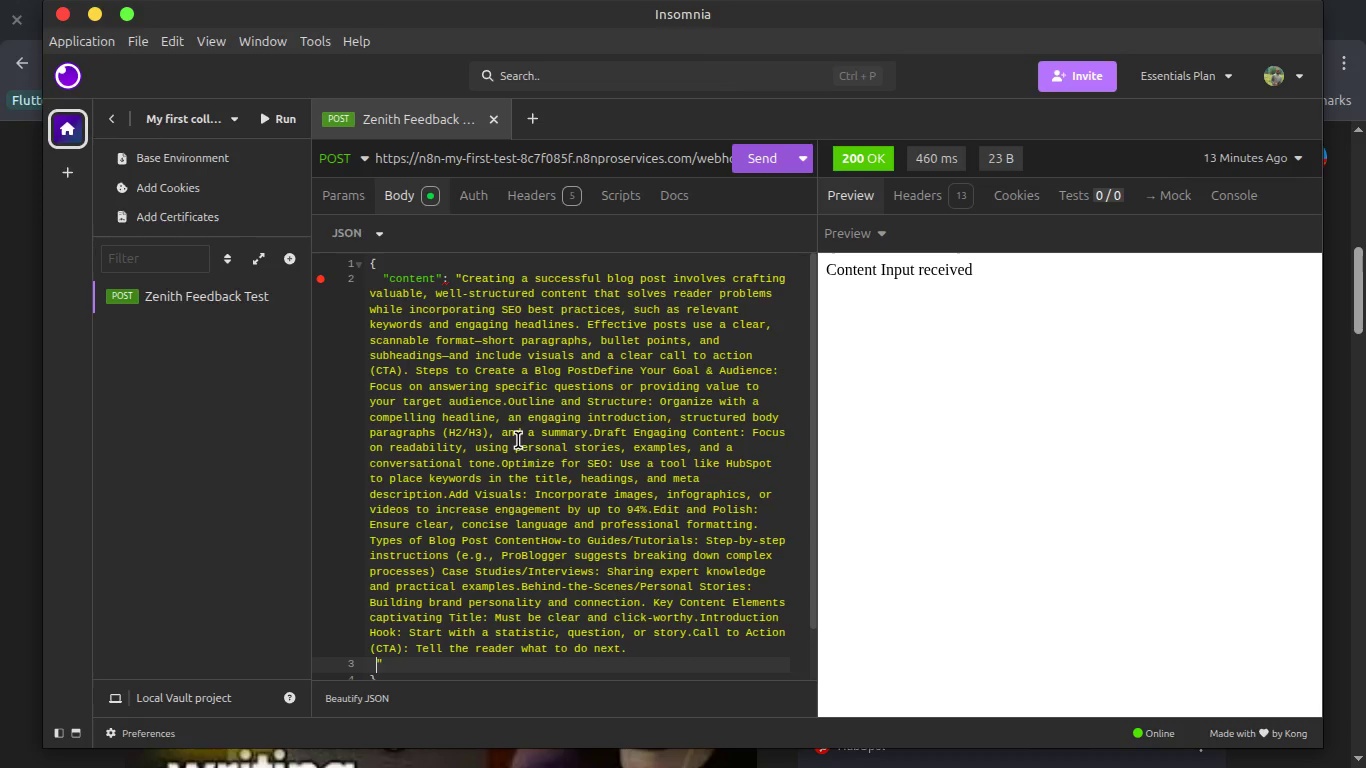 
scroll: coordinate [546, 546], scroll_direction: up, amount: 6.0
 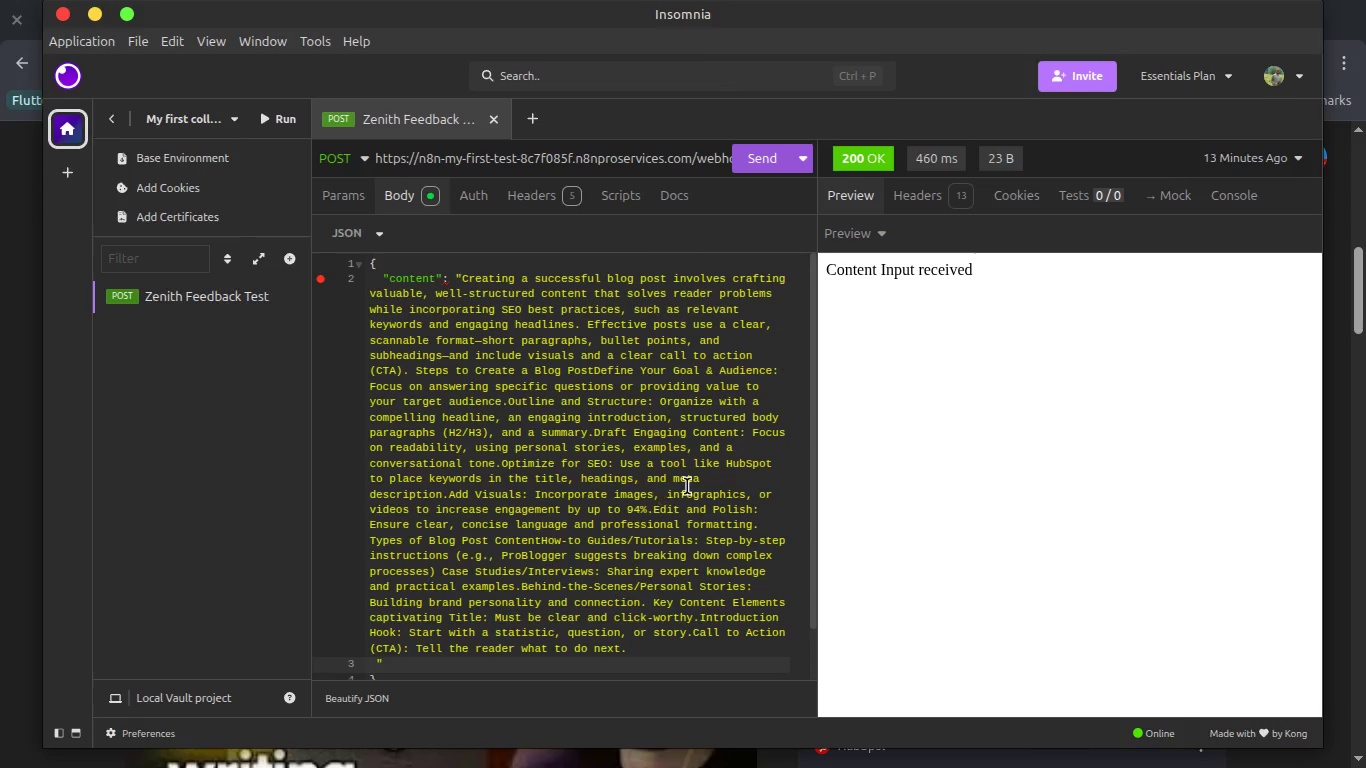 
wait(10.01)
 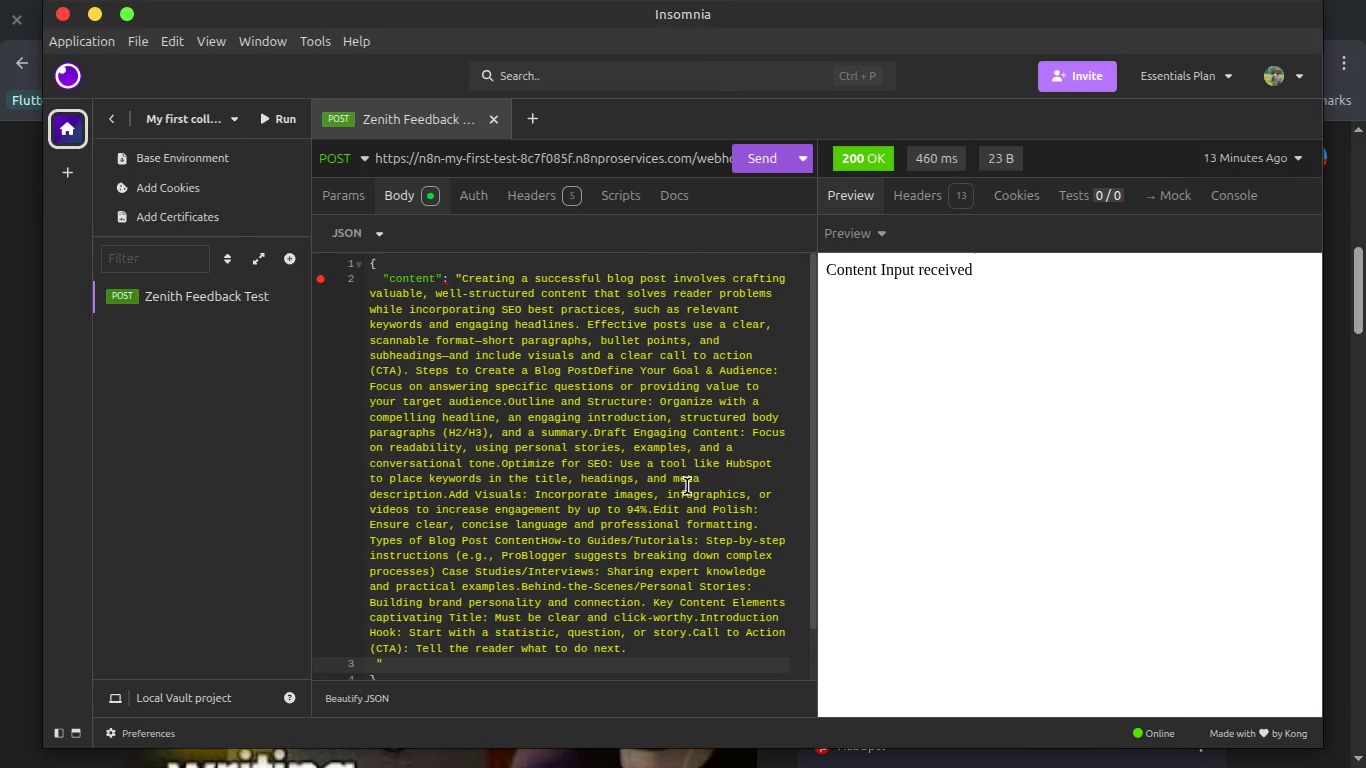 
left_click_drag(start_coordinate=[373, 543], to_coordinate=[661, 614])
 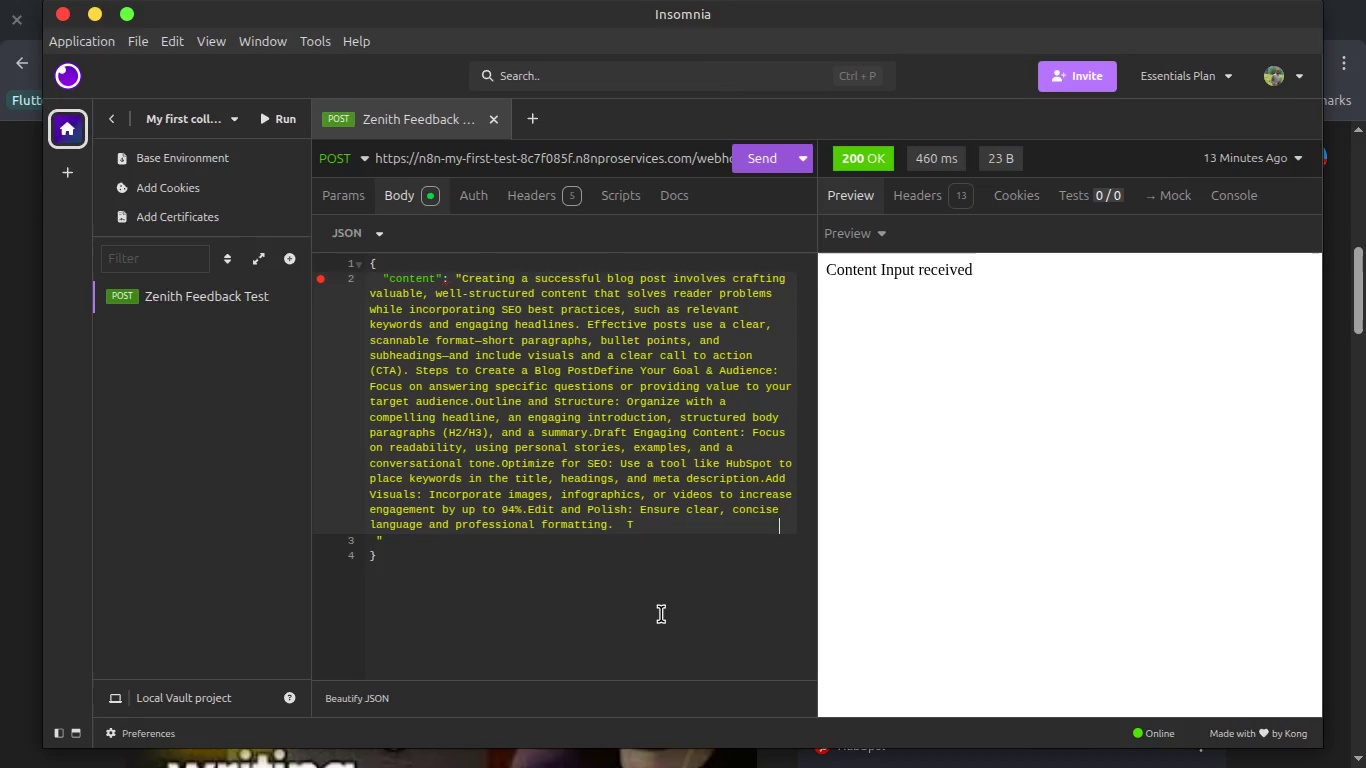 
key(Backspace)
 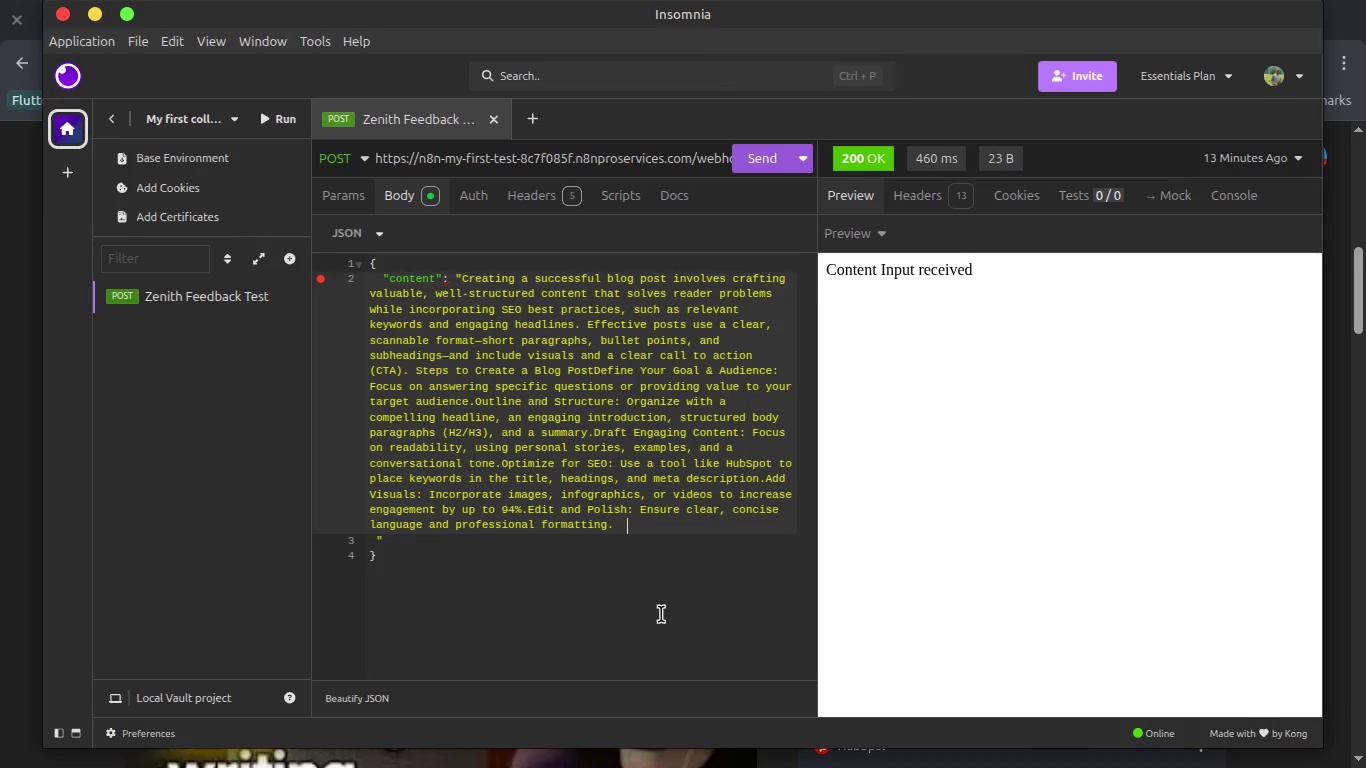 
key(Backspace)
 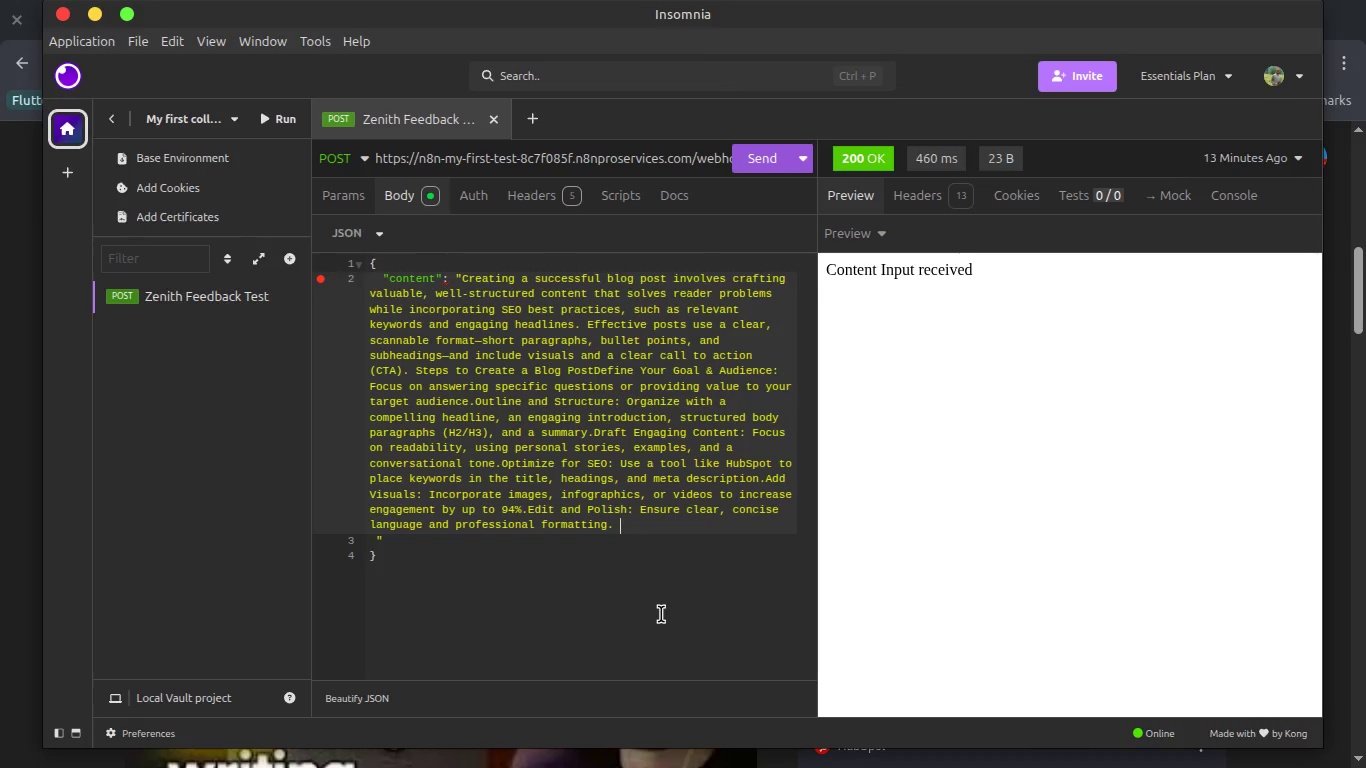 
key(Backspace)
 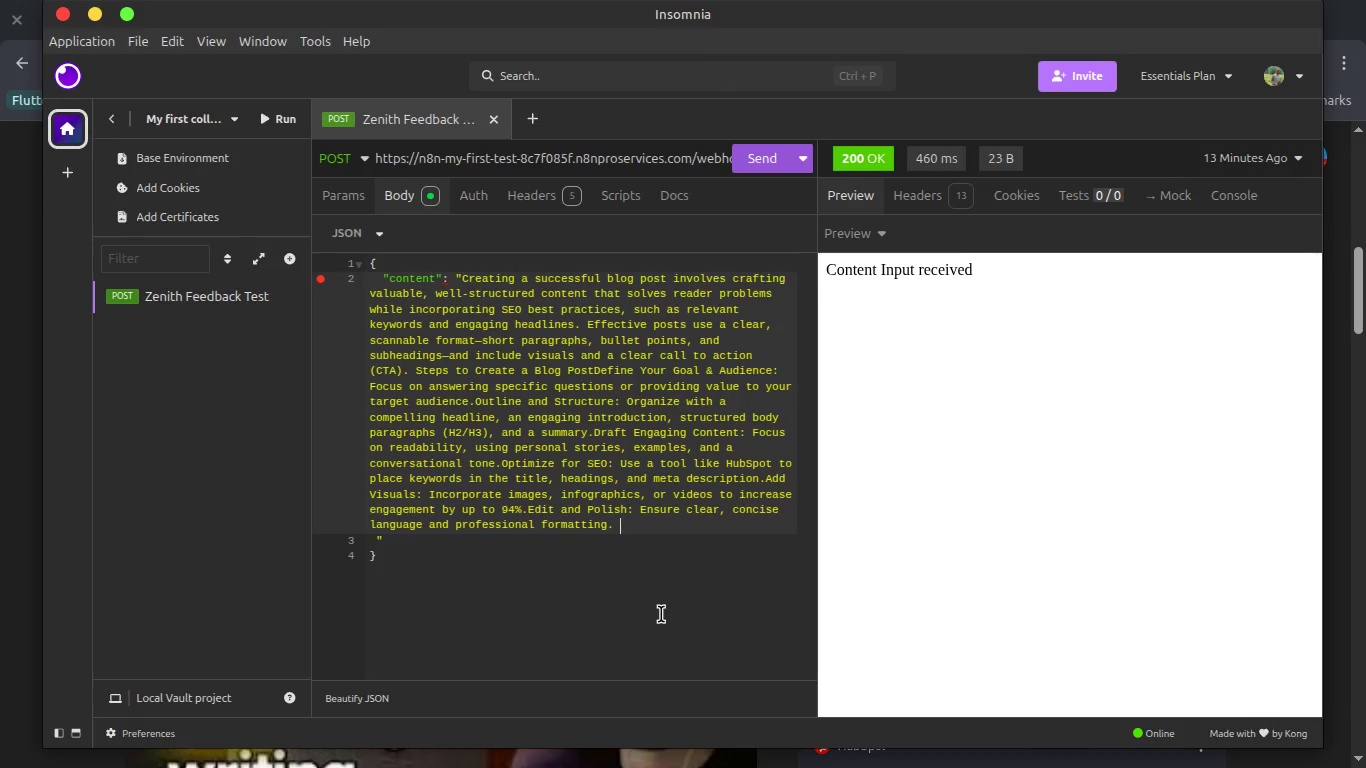 
key(Backspace)
 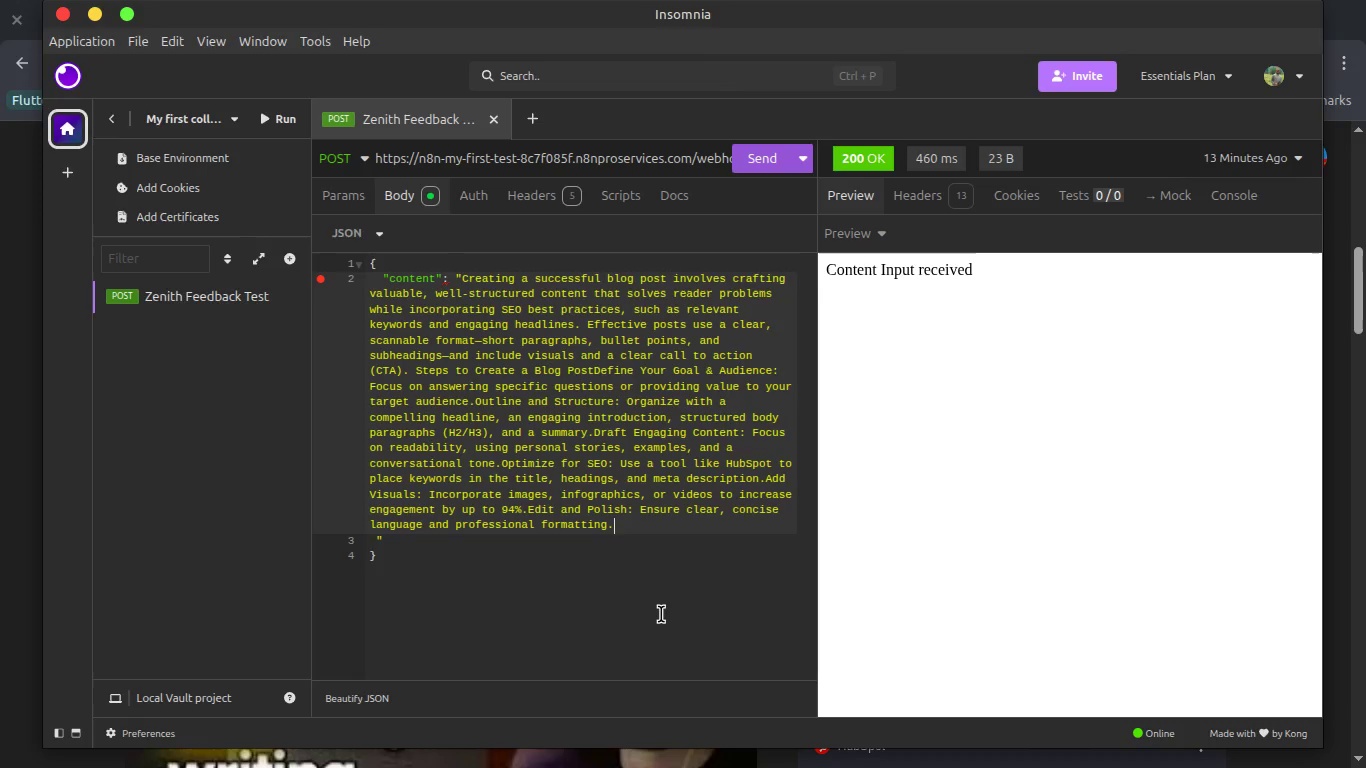 
key(Backspace)
 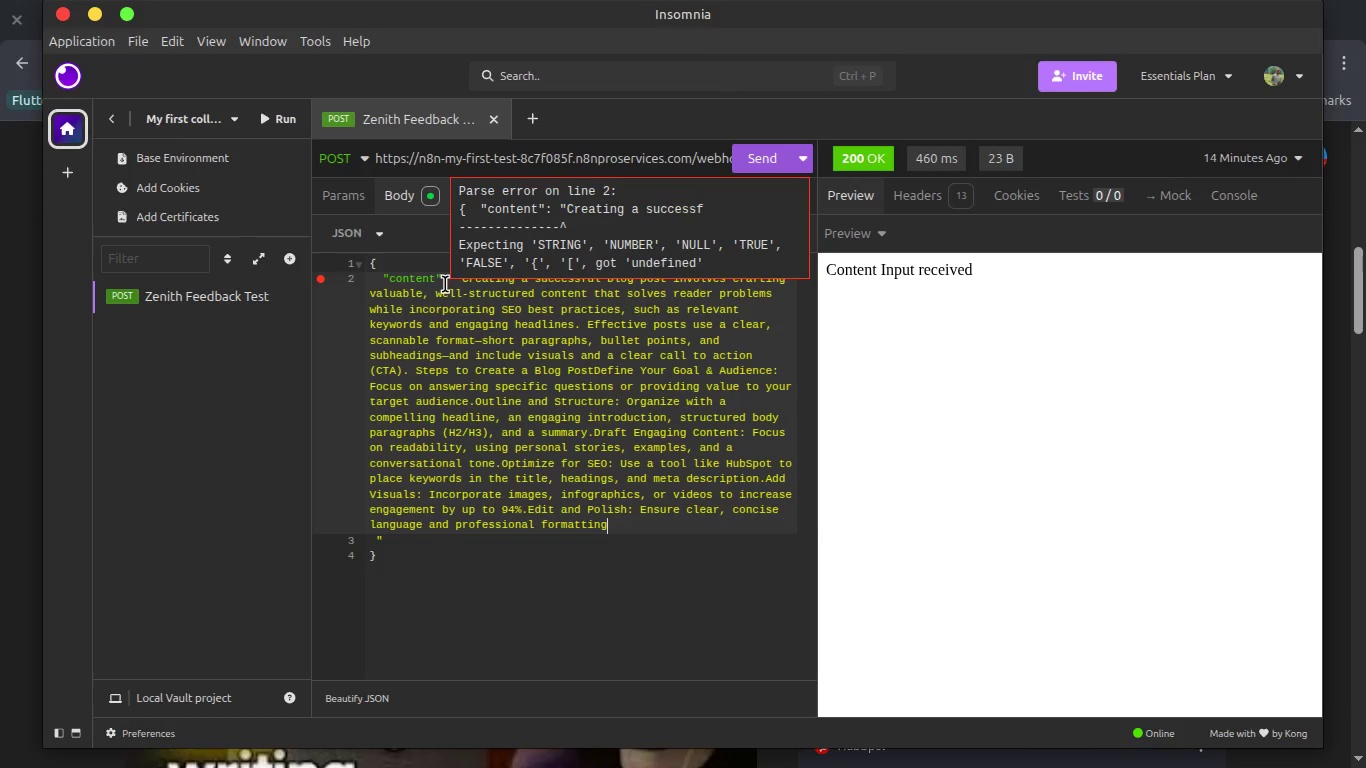 
wait(11.41)
 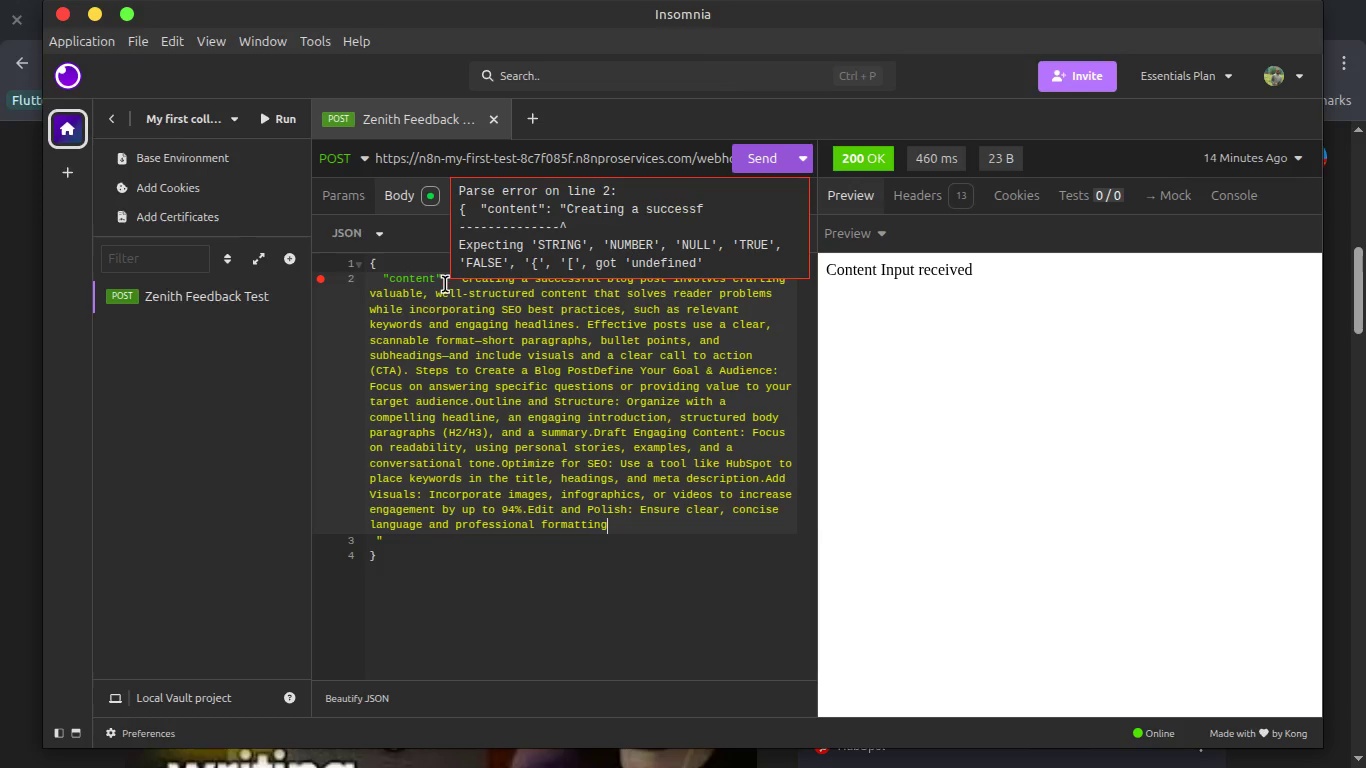 
left_click([477, 396])
 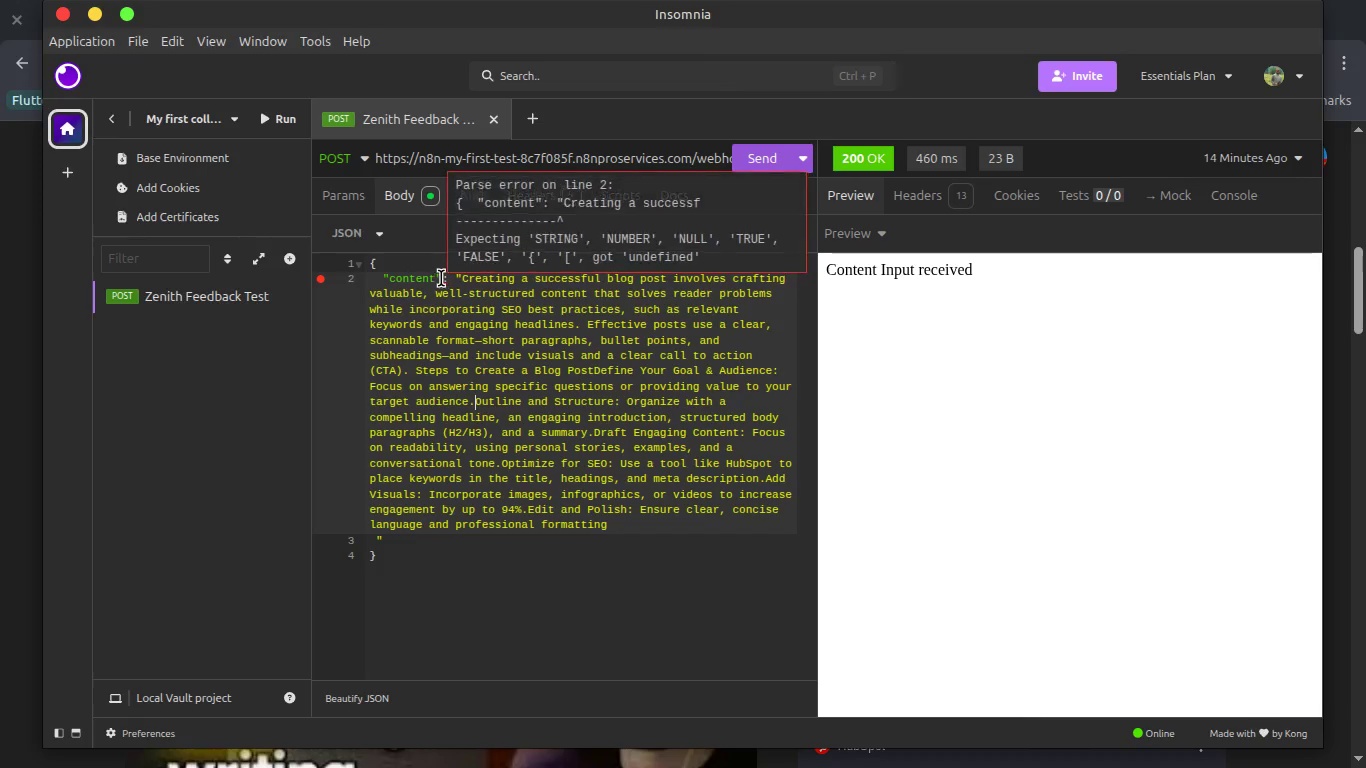 
left_click([440, 278])
 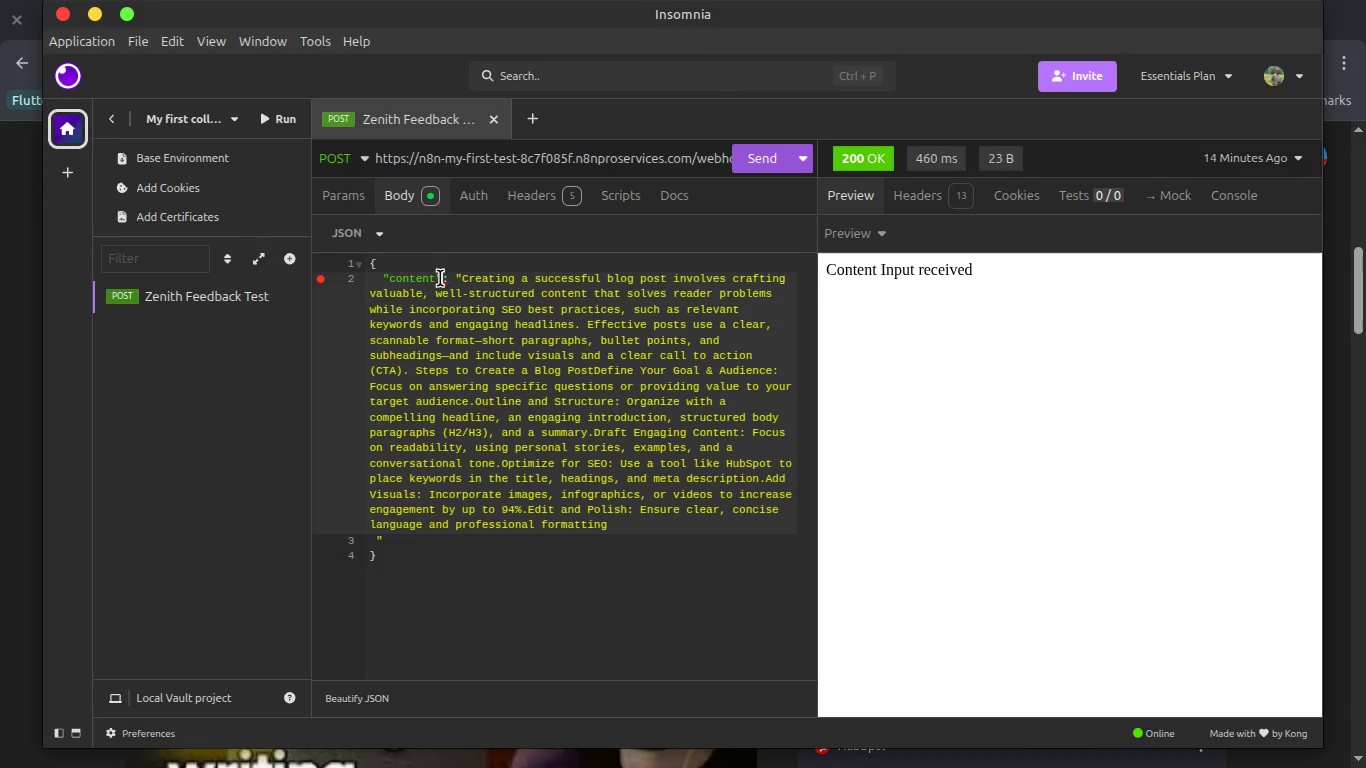 
key(Space)
 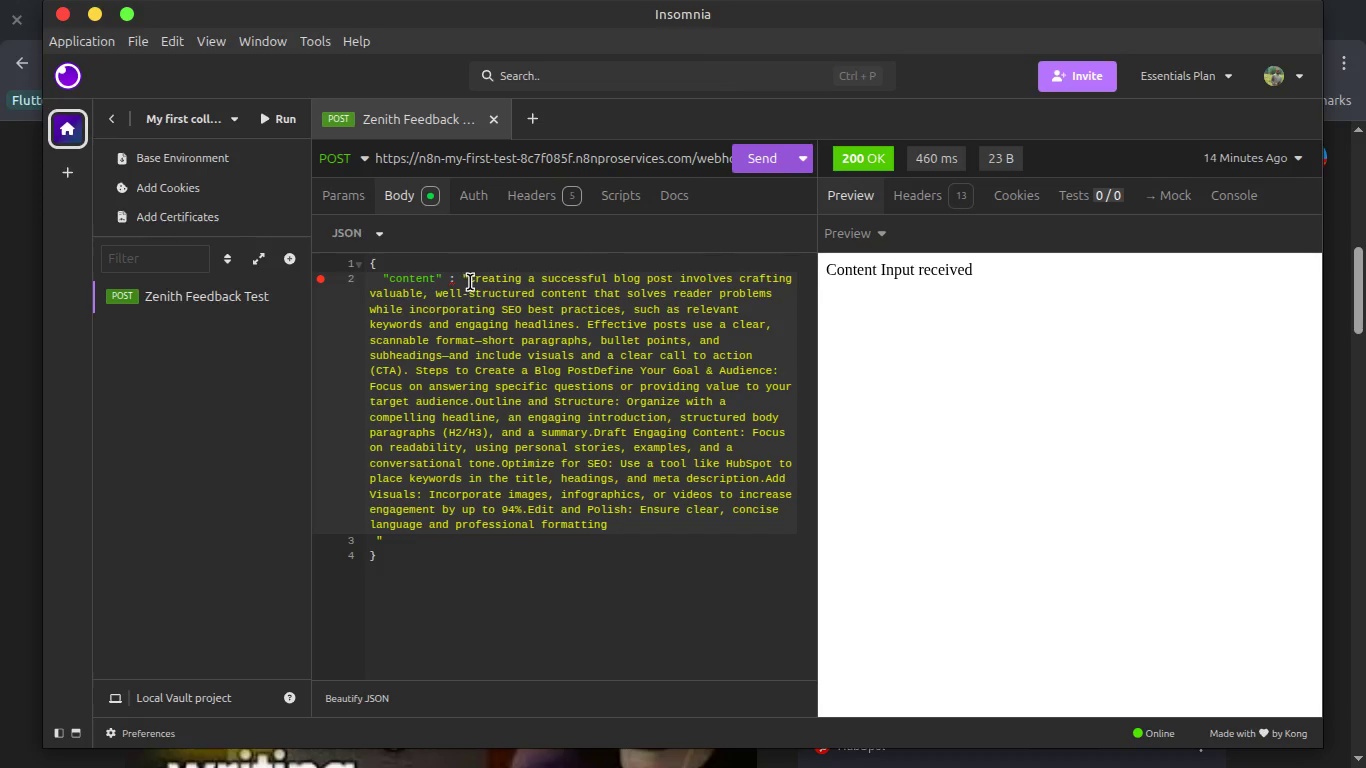 
left_click_drag(start_coordinate=[471, 282], to_coordinate=[618, 528])
 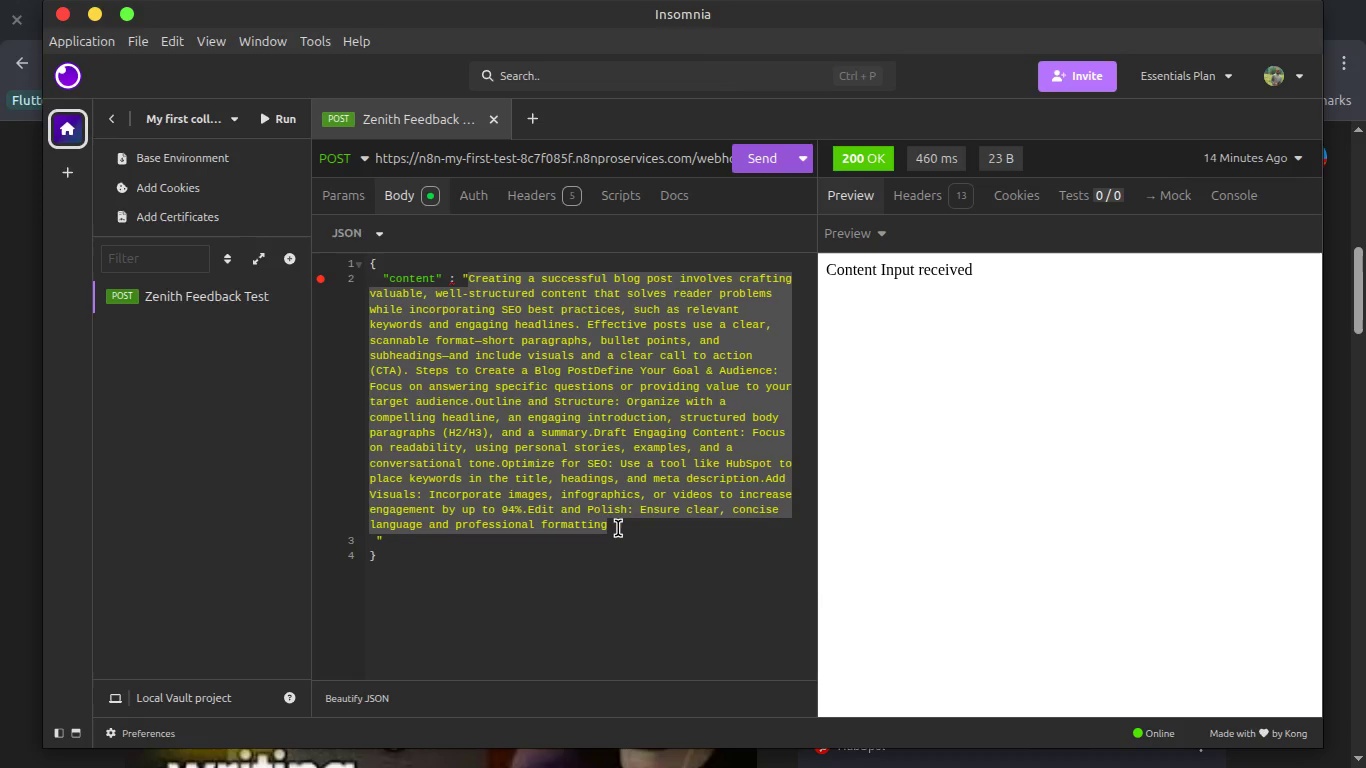 
key(Control+X)
 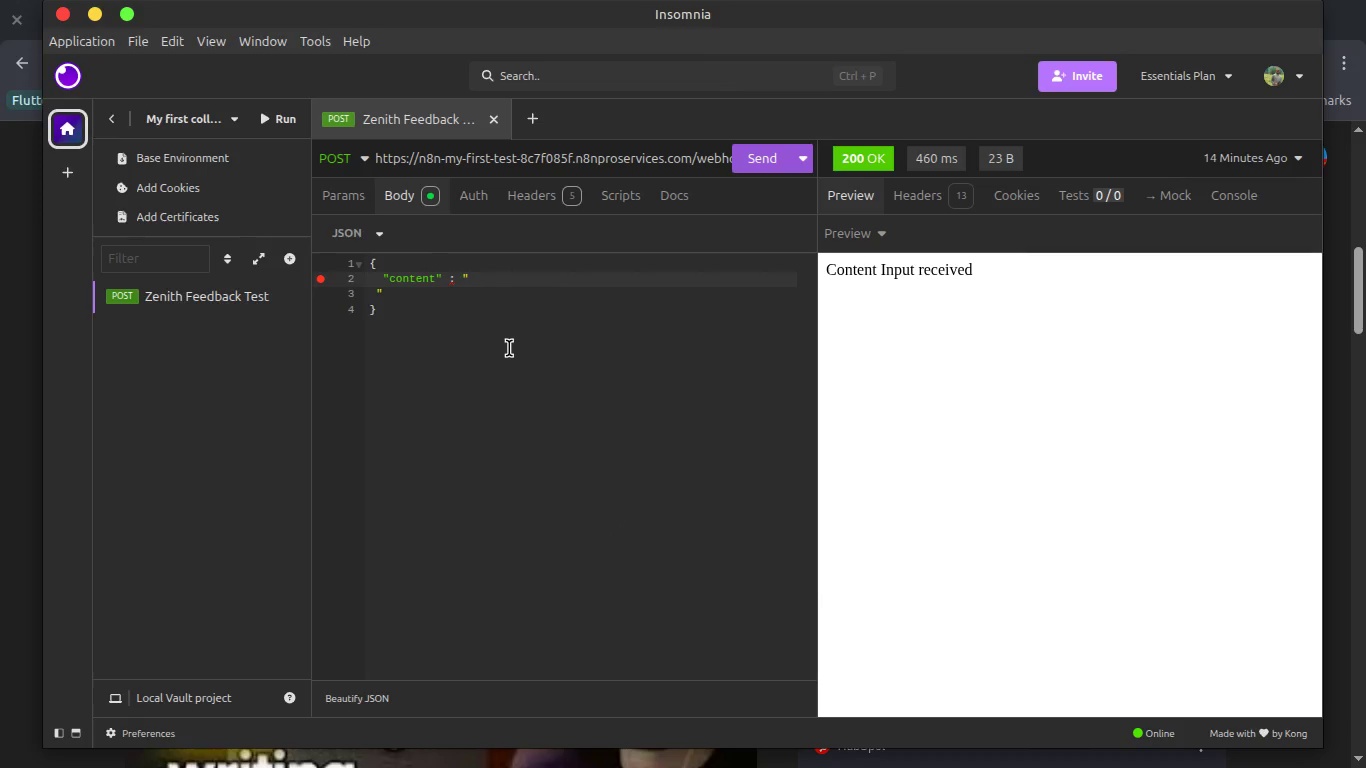 
key(ArrowLeft)
 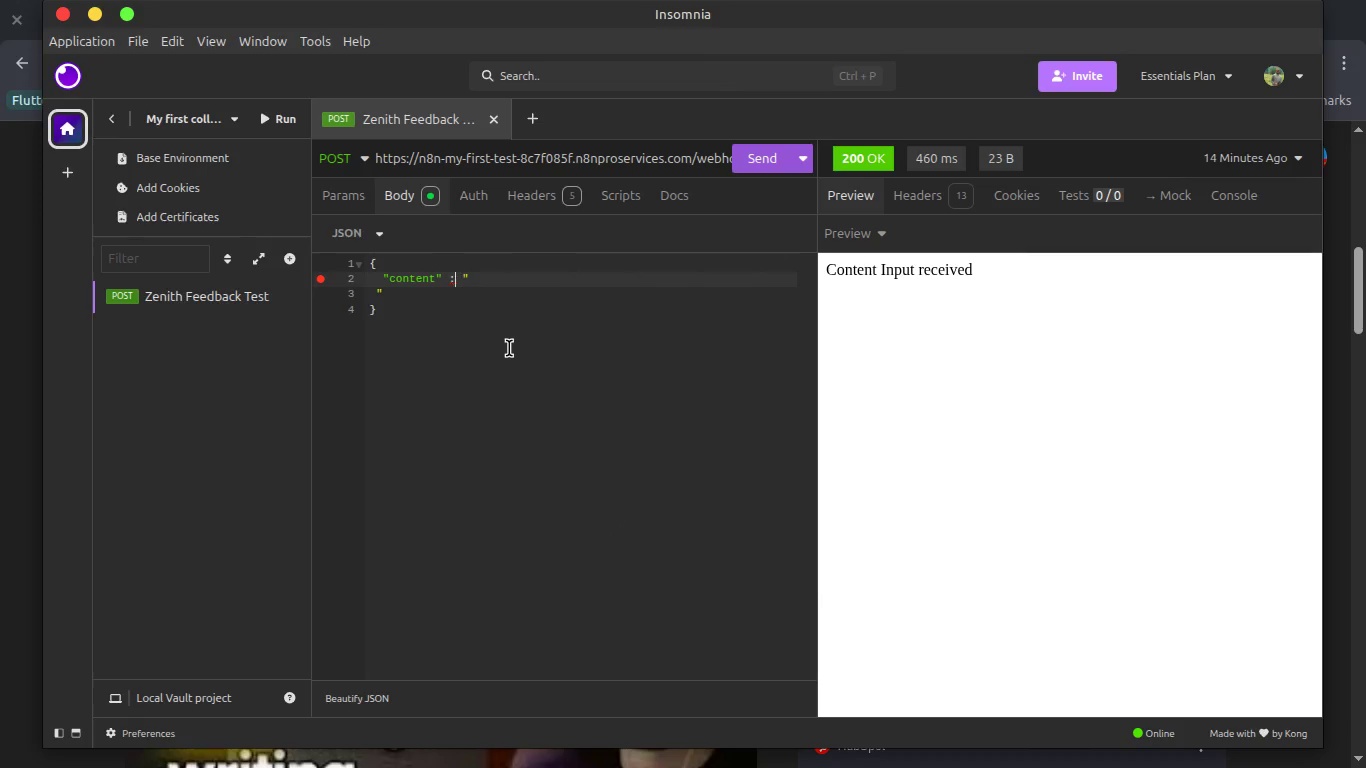 
key(ArrowLeft)
 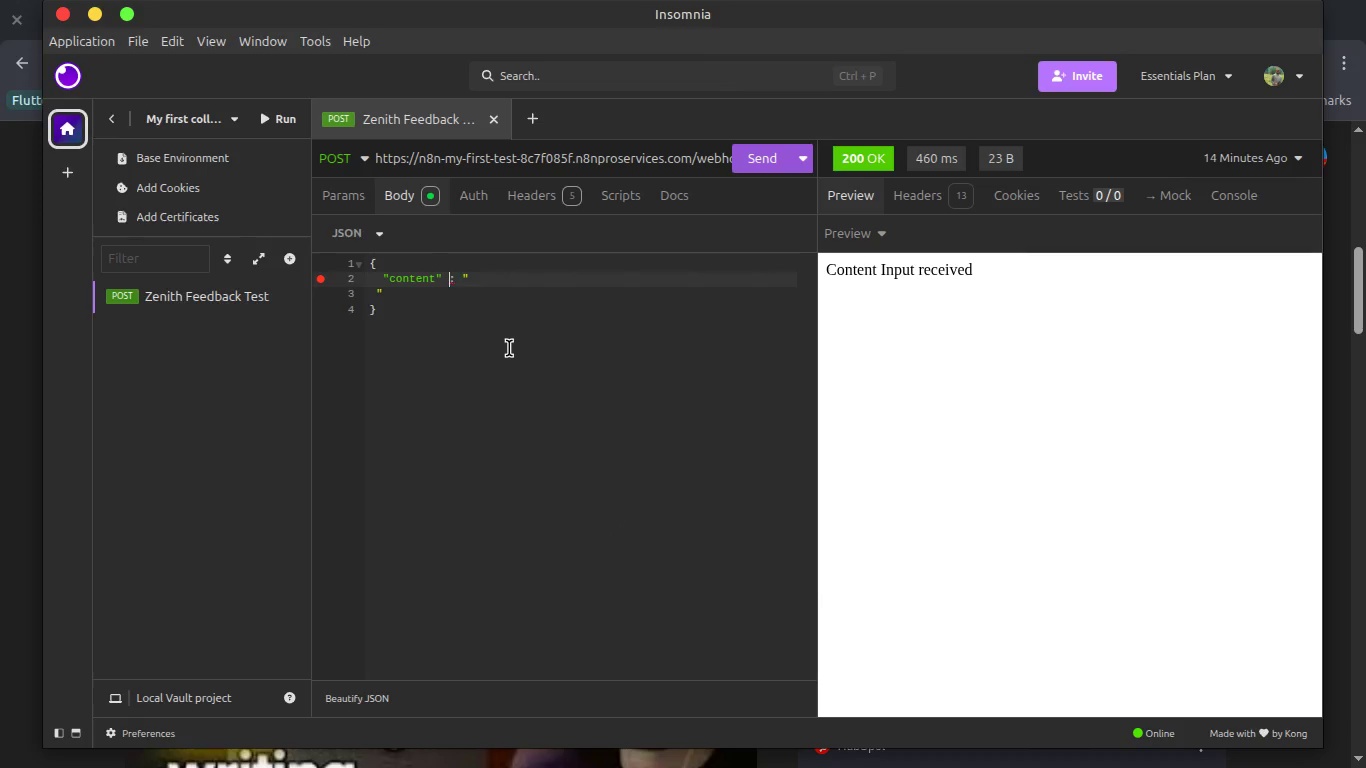 
key(ArrowLeft)
 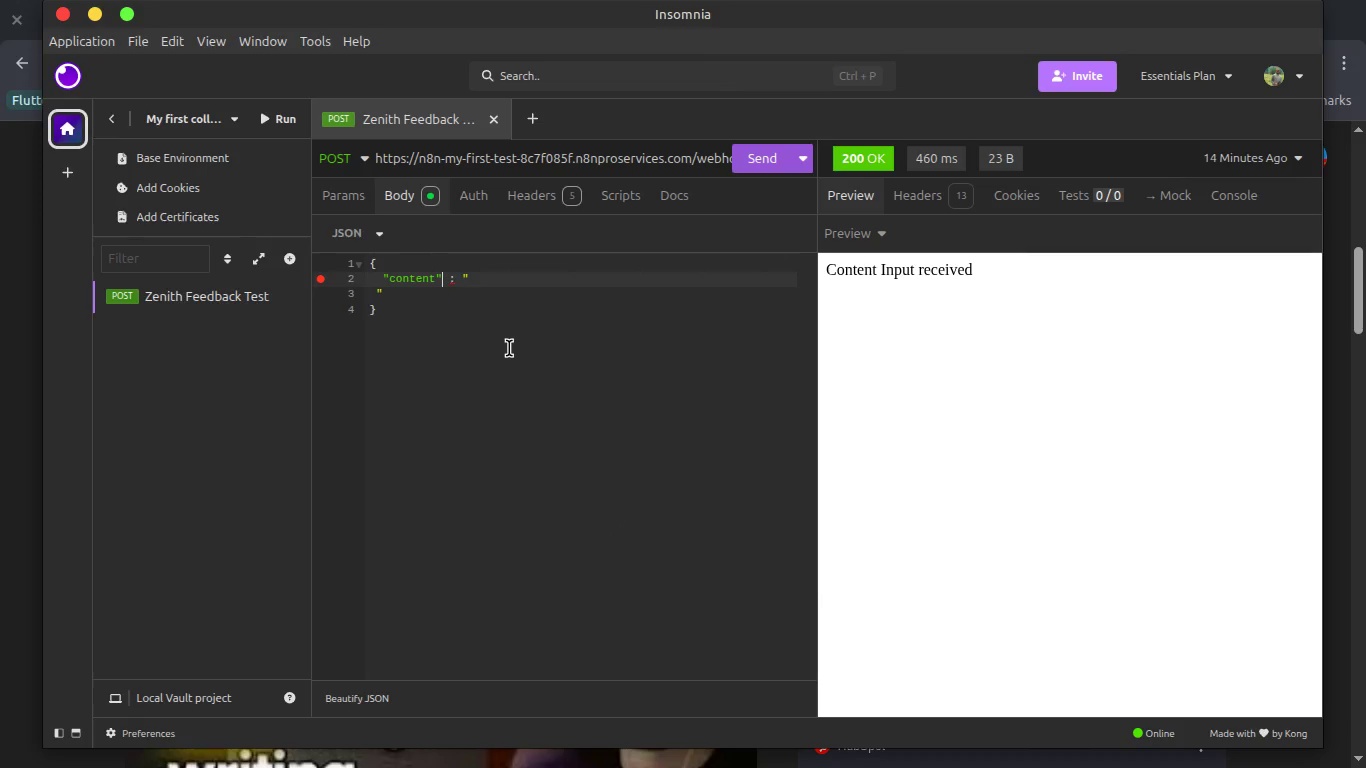 
key(ArrowLeft)
 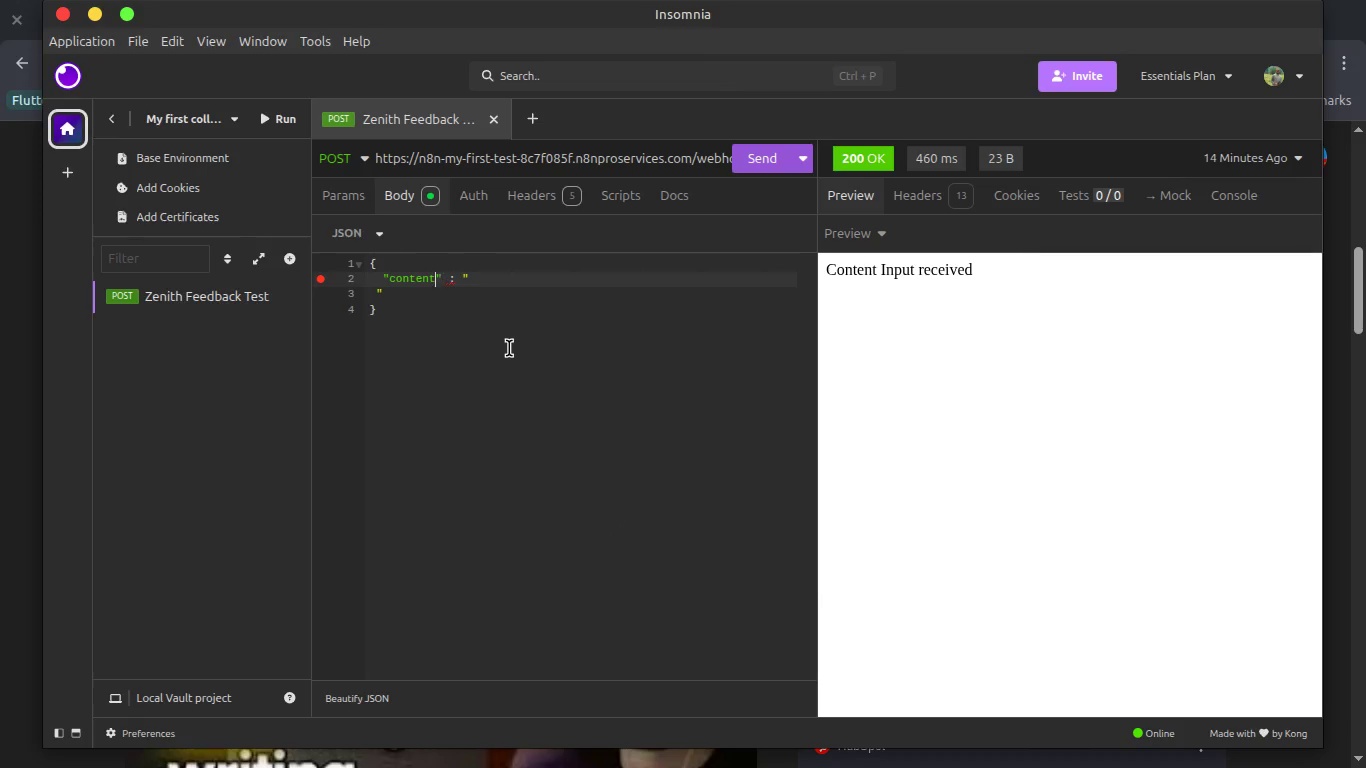 
key(ArrowLeft)
 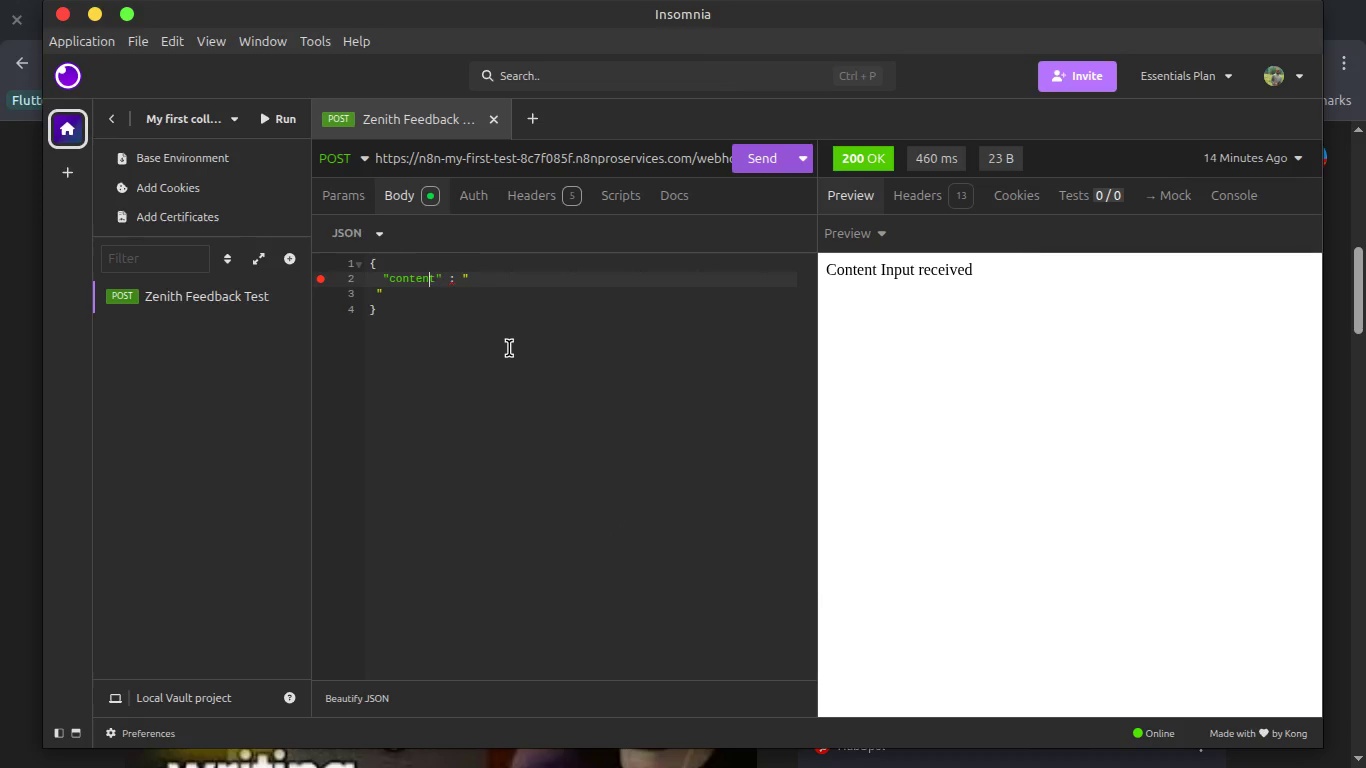 
key(ArrowLeft)
 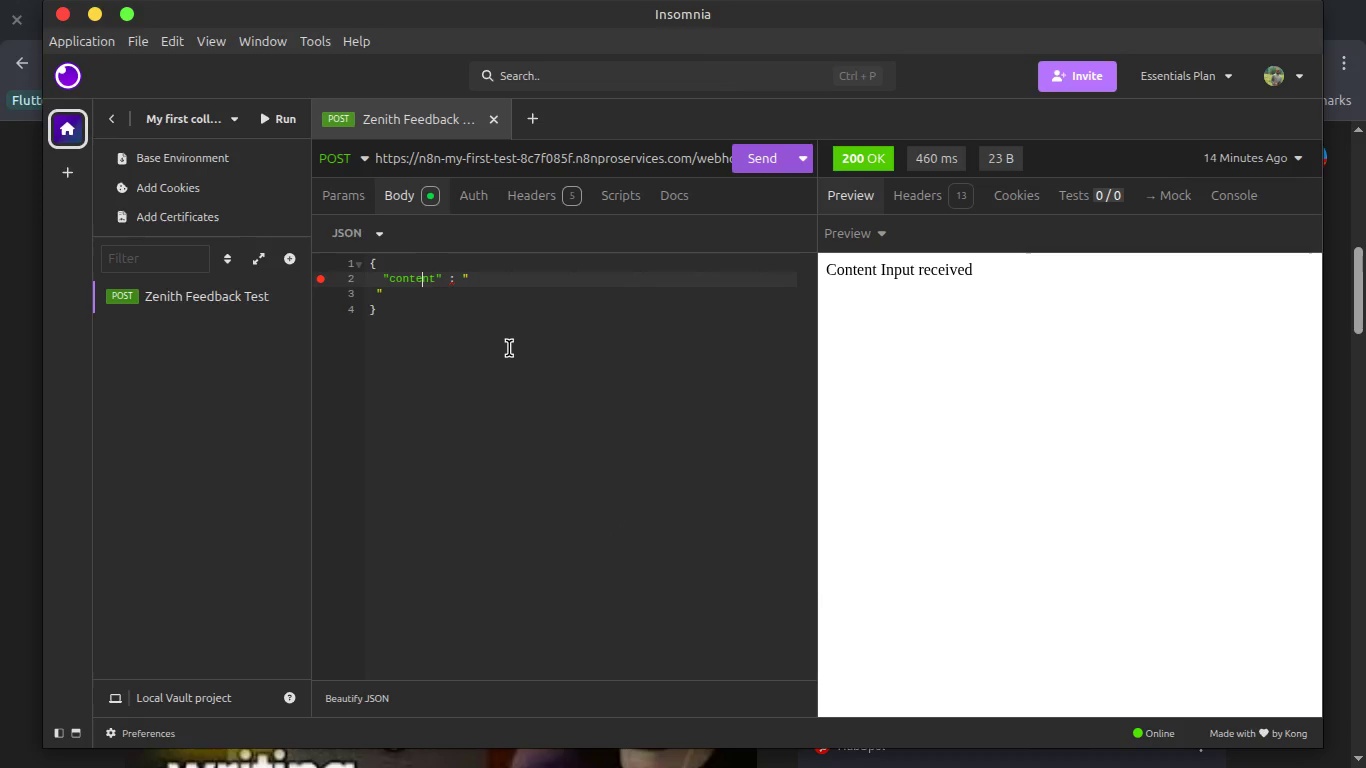 
key(ArrowLeft)
 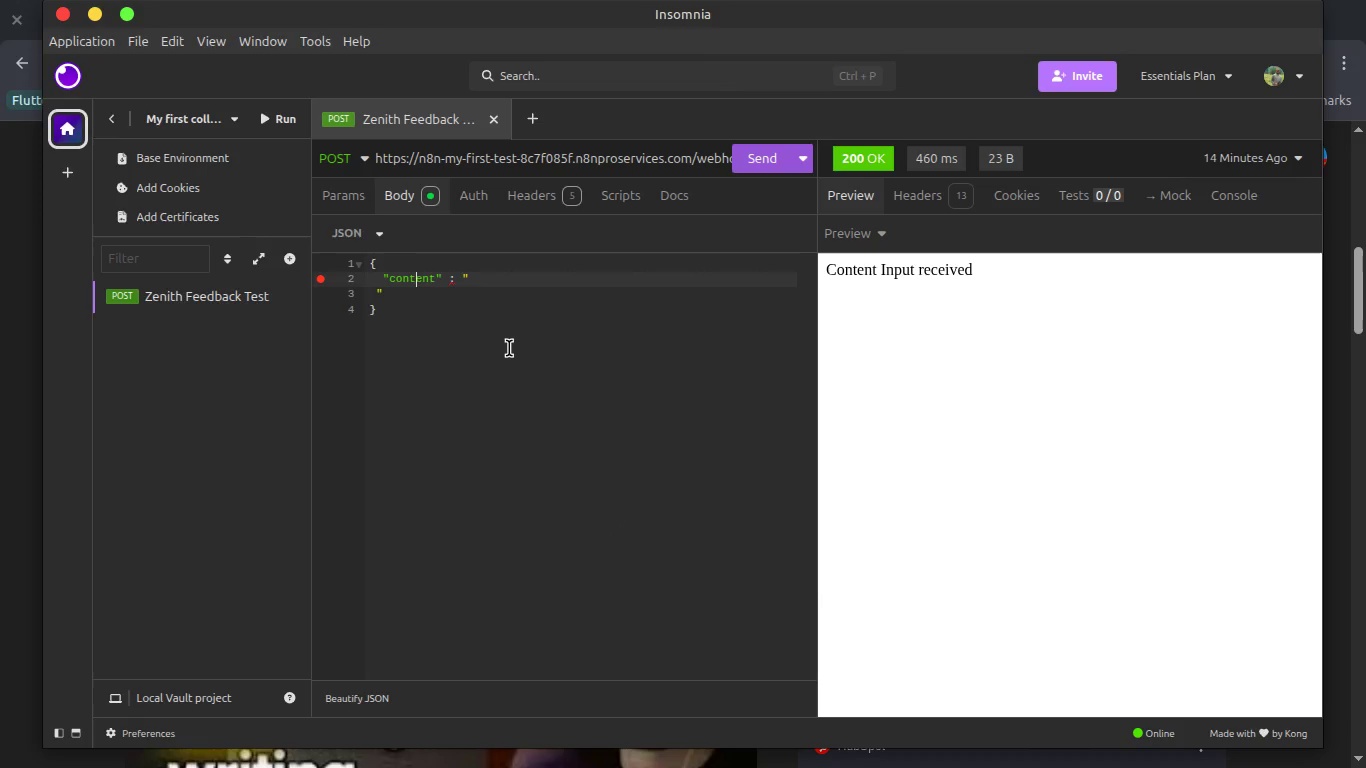 
key(ArrowLeft)
 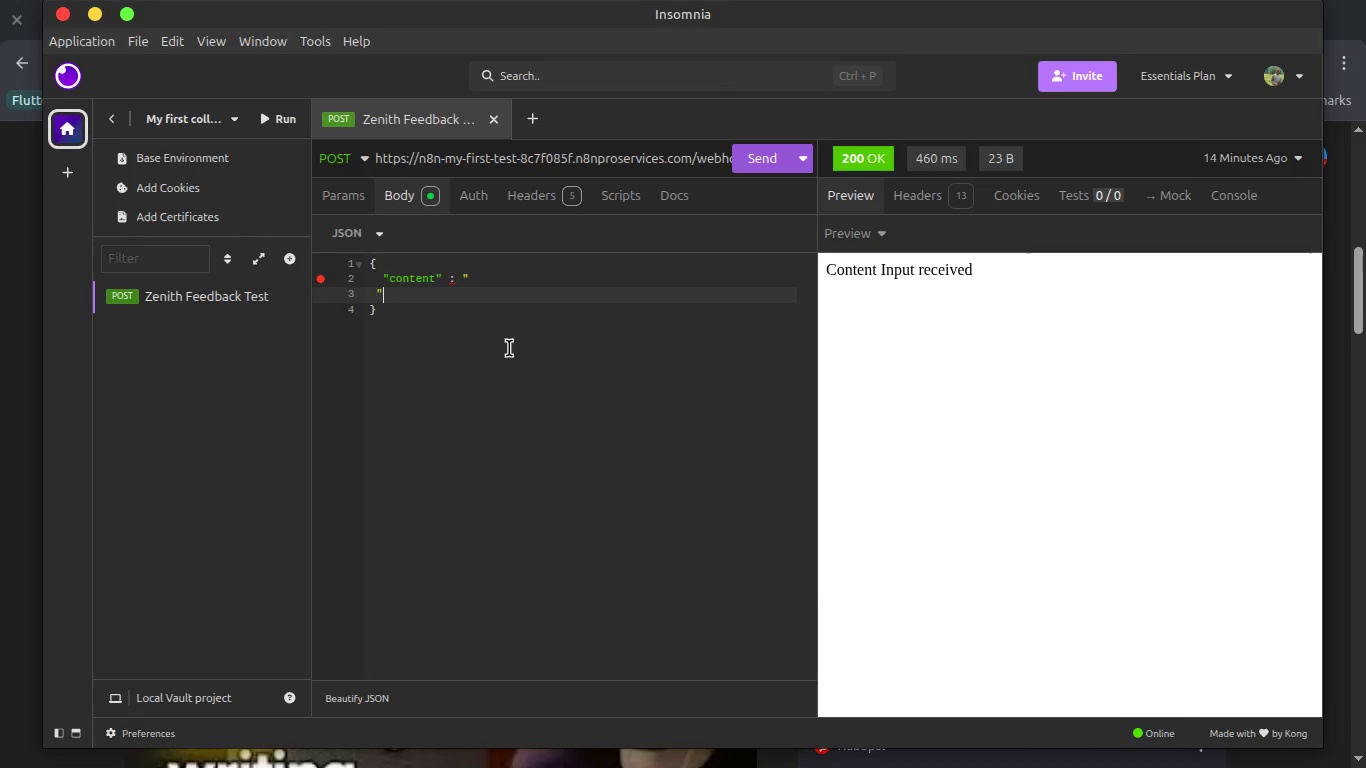 
key(ArrowDown)
 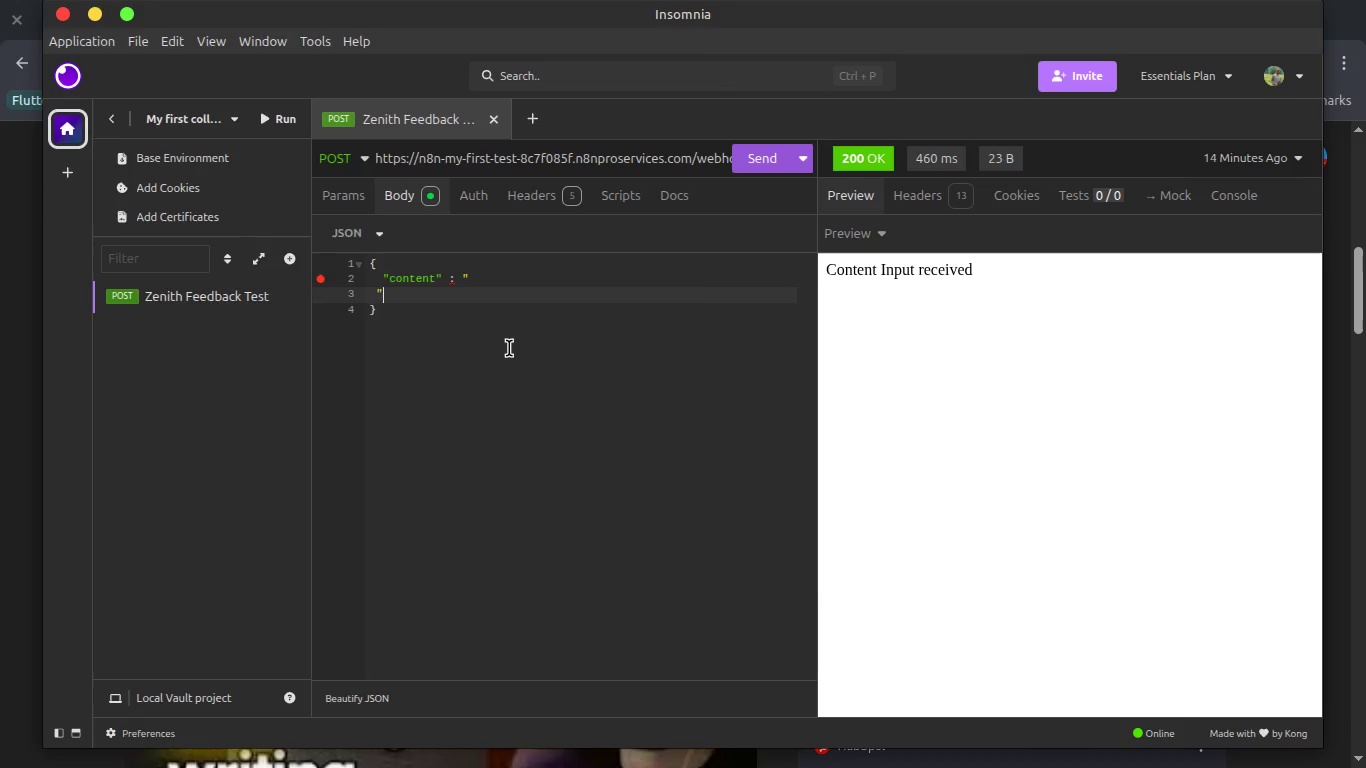 
key(ArrowLeft)
 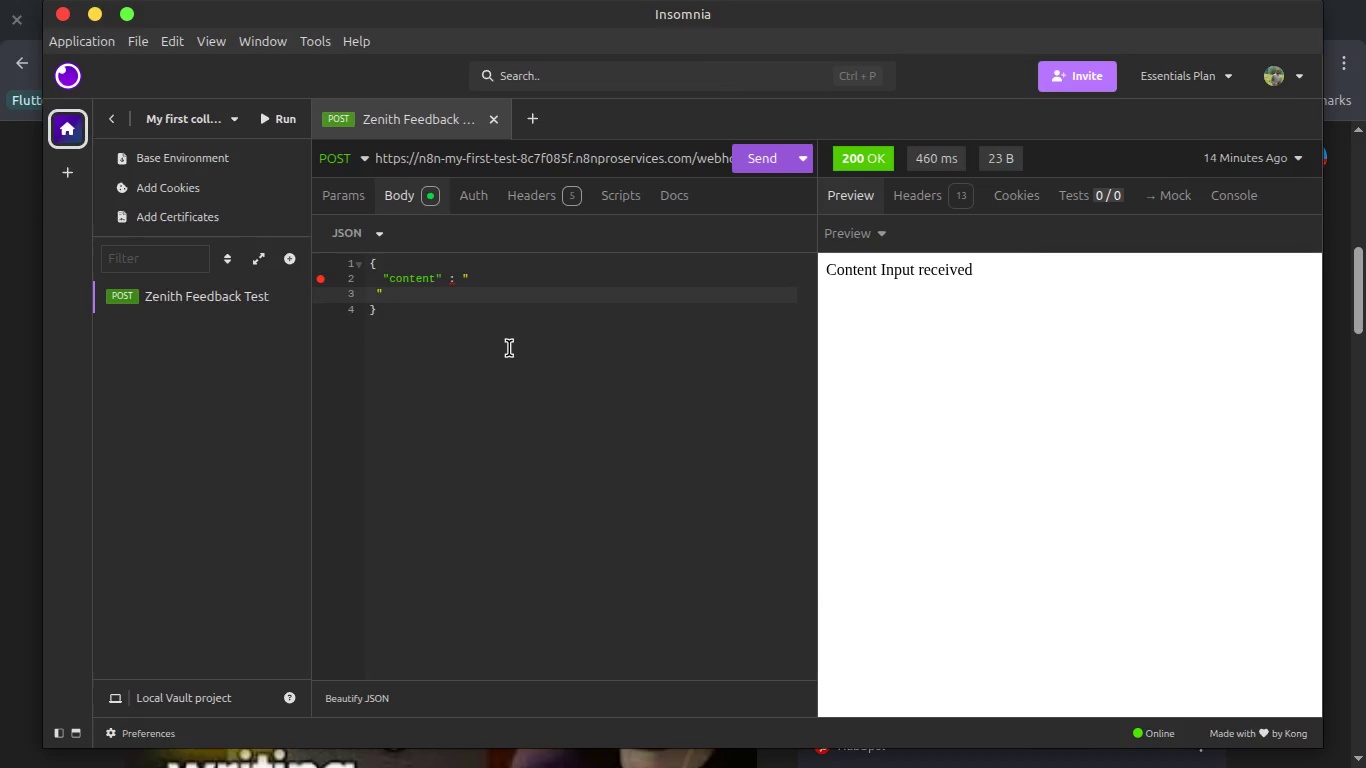 
key(Backspace)
 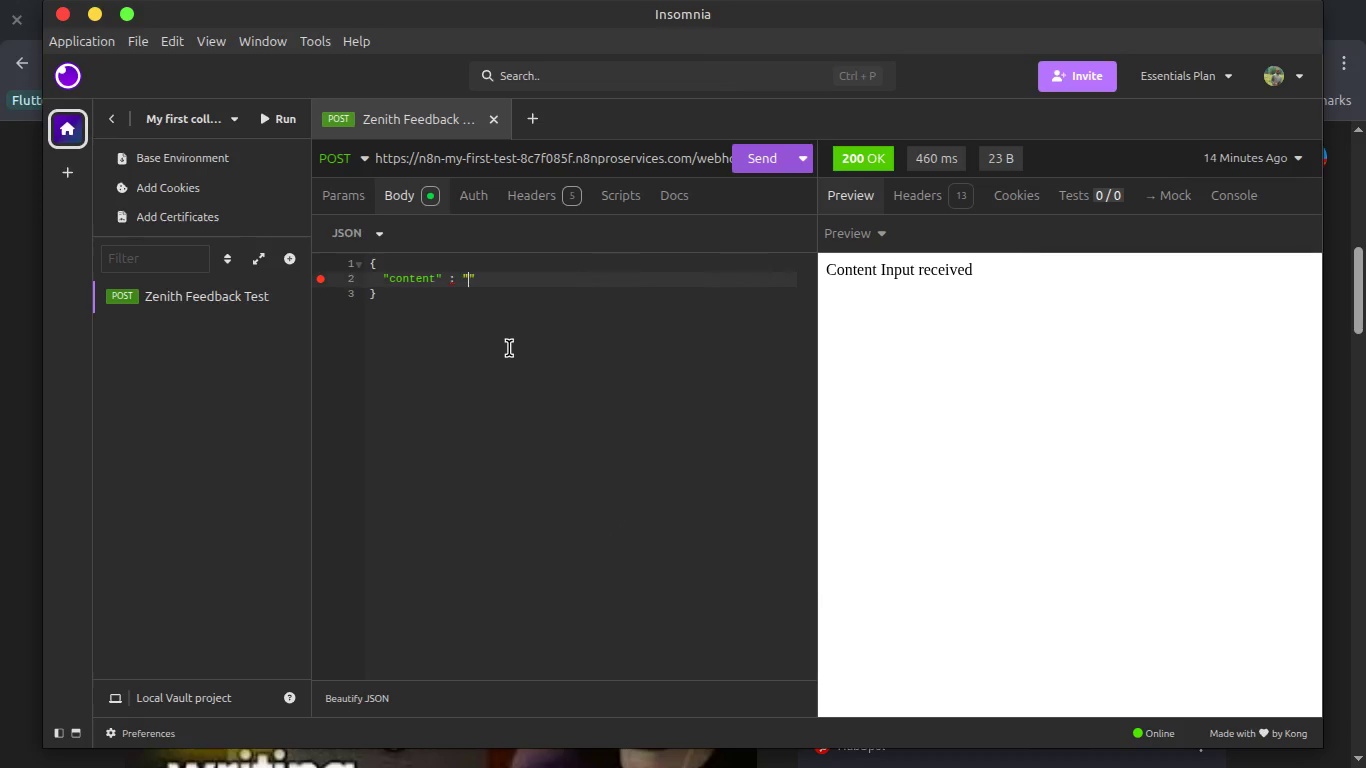 
key(Backspace)
 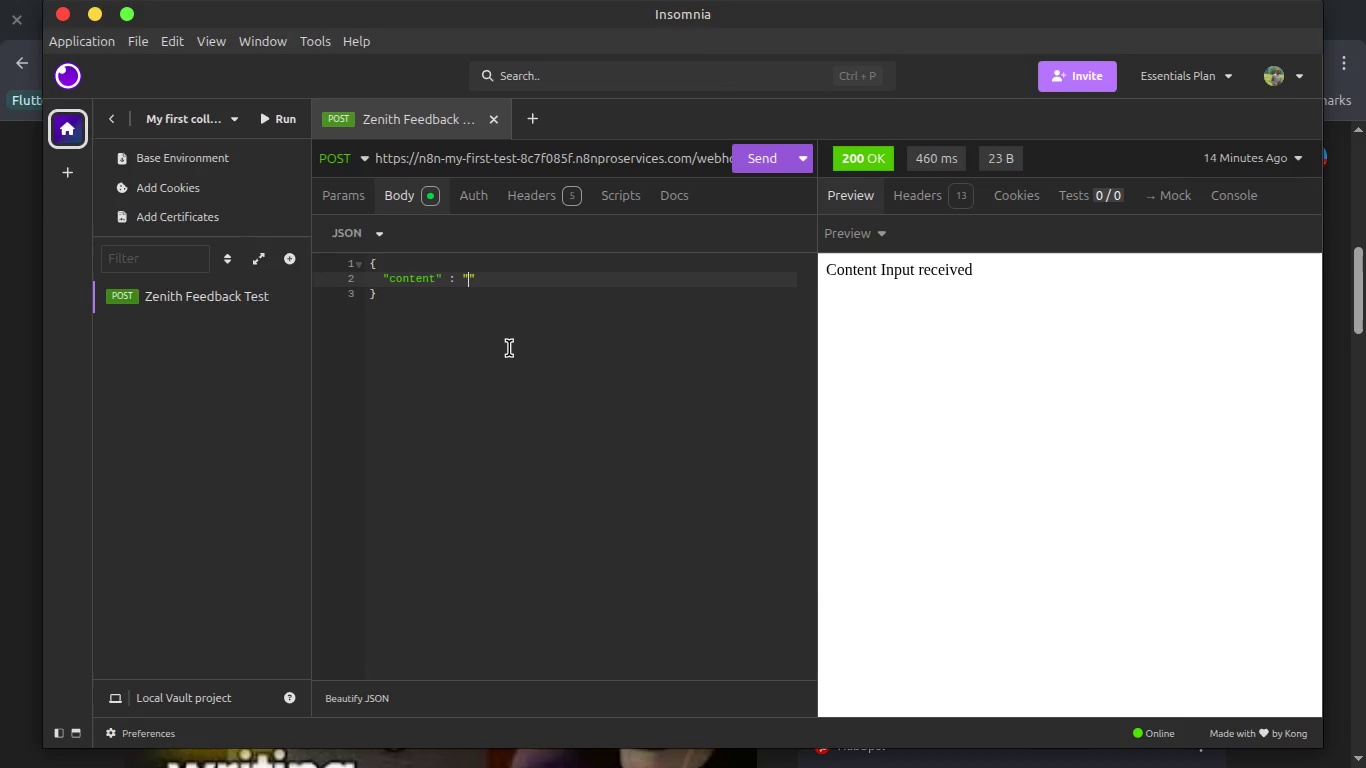 
key(Control+V)
 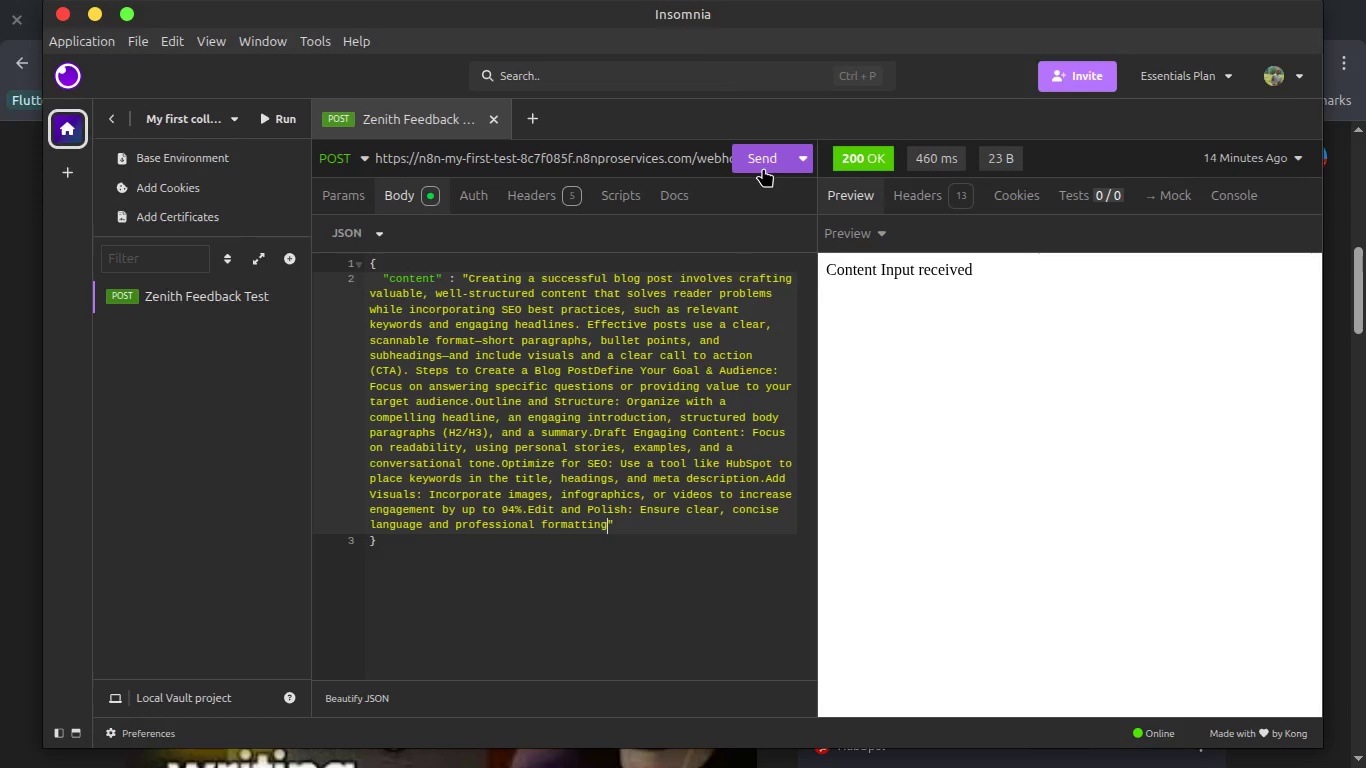 
left_click([763, 168])
 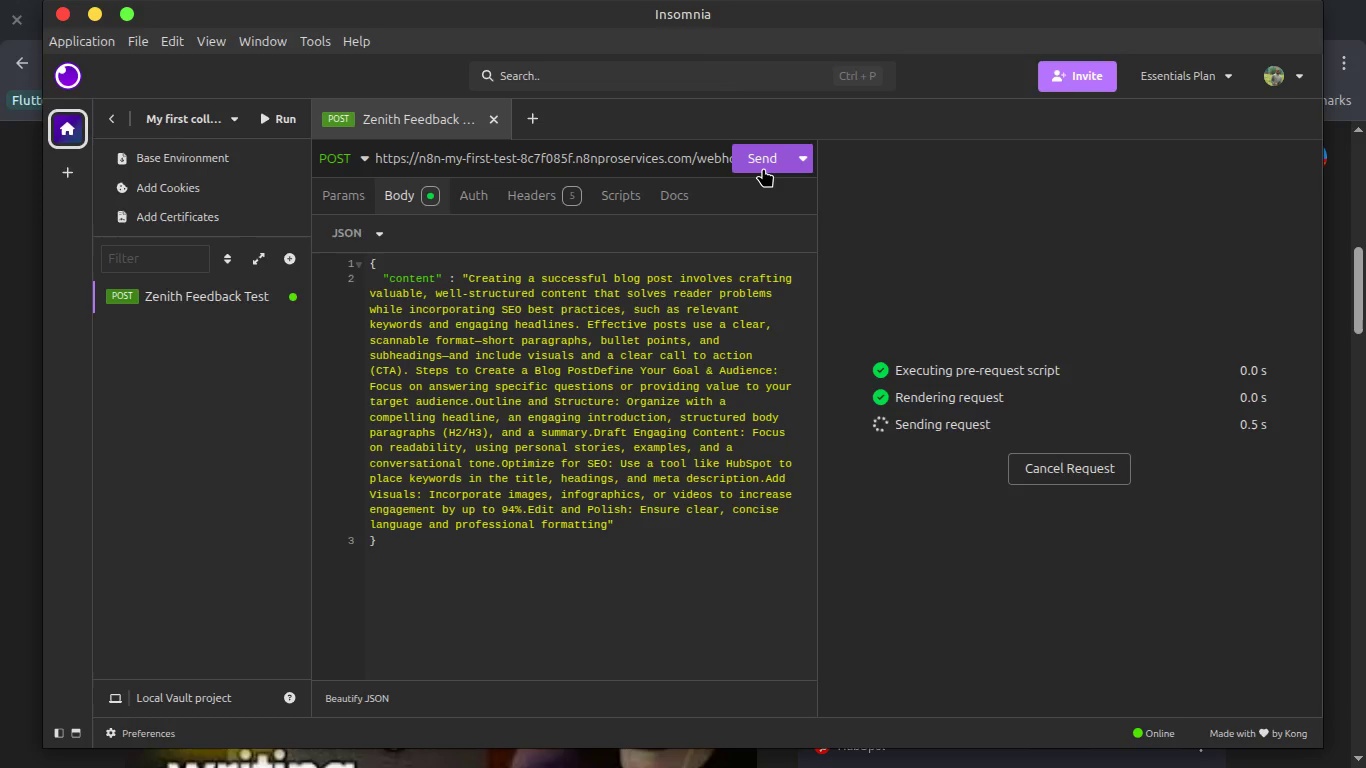 
key(Alt+AltLeft)
 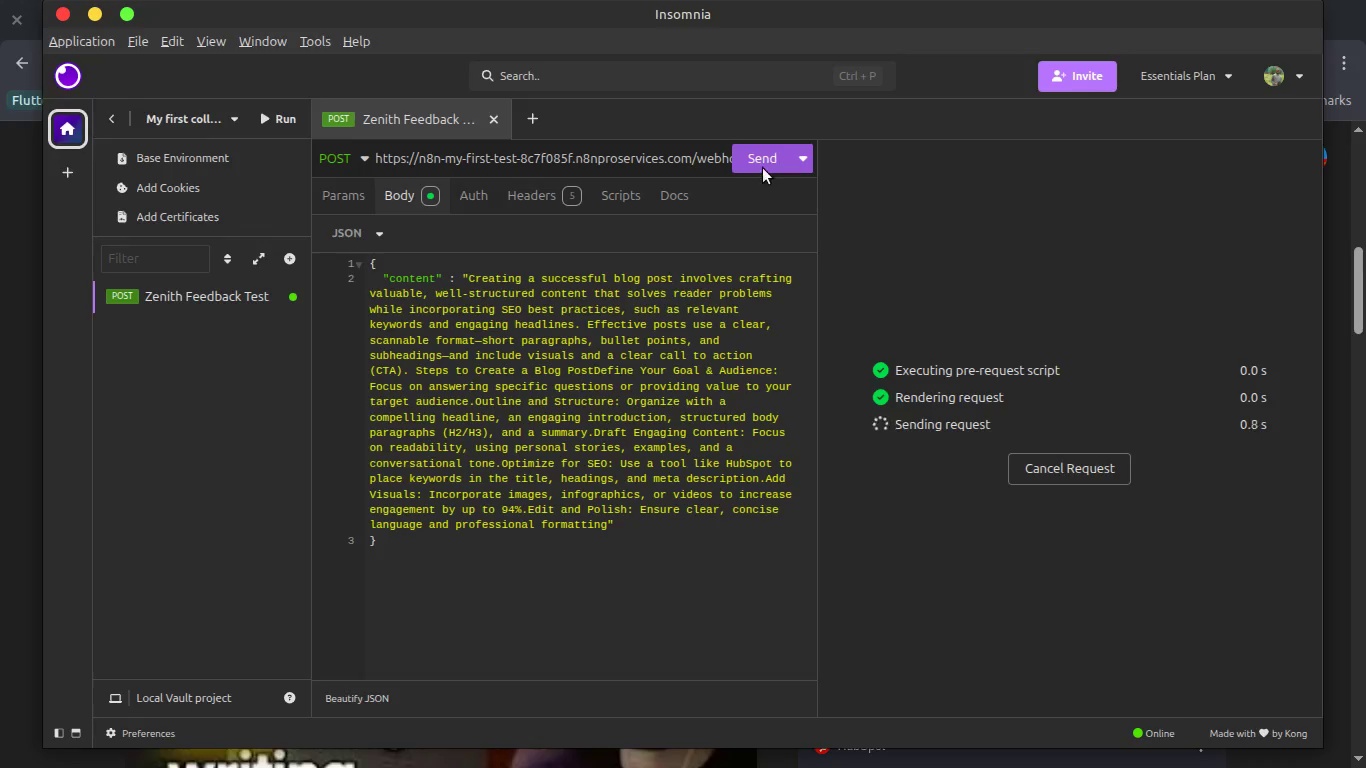 
key(Alt+Tab)
 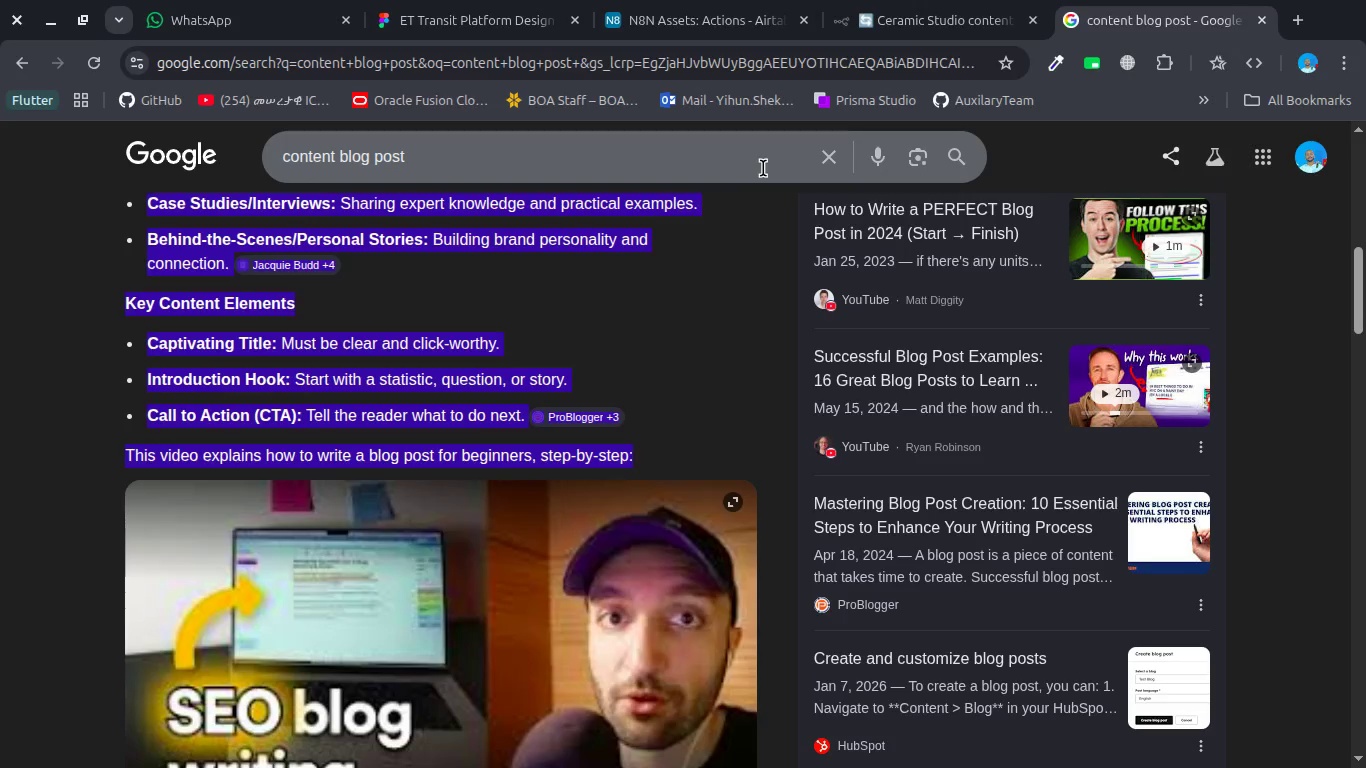 
key(Alt+AltLeft)
 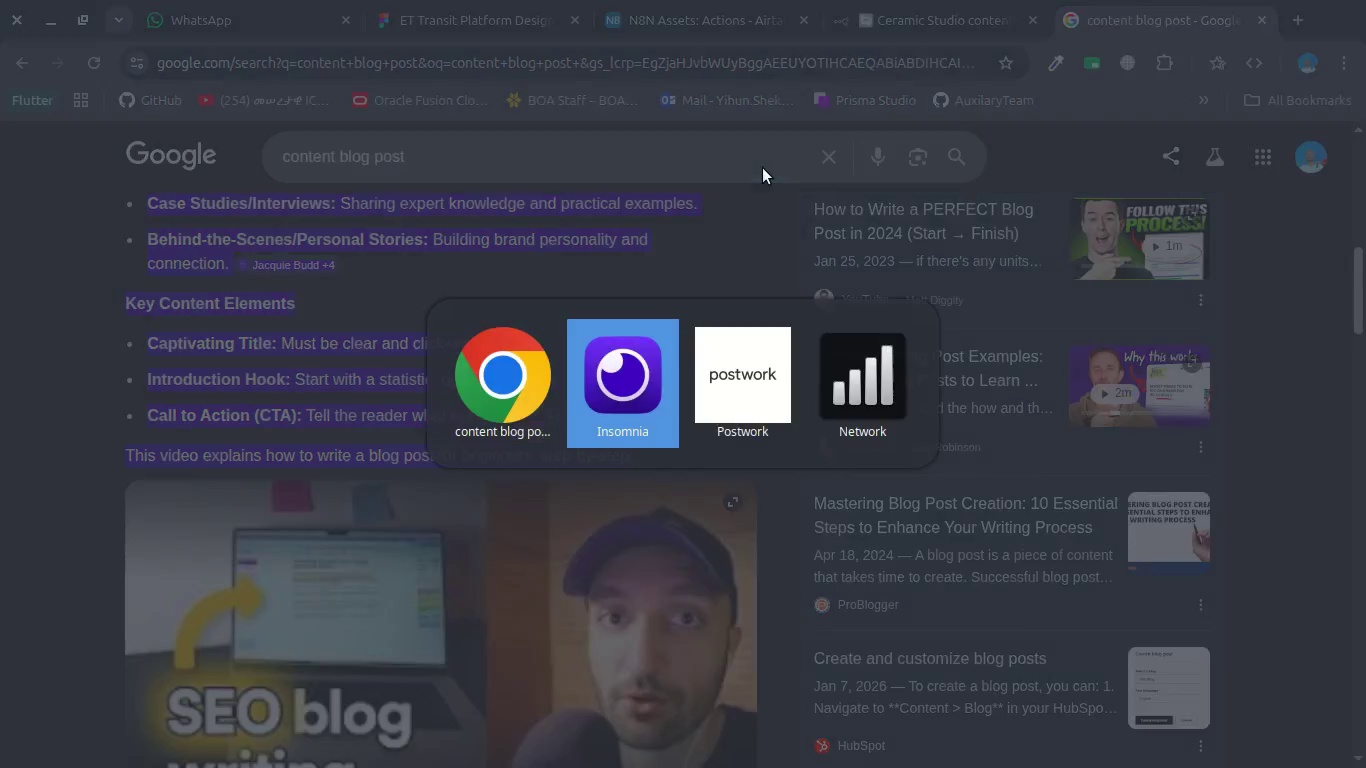 
key(Alt+Tab)
 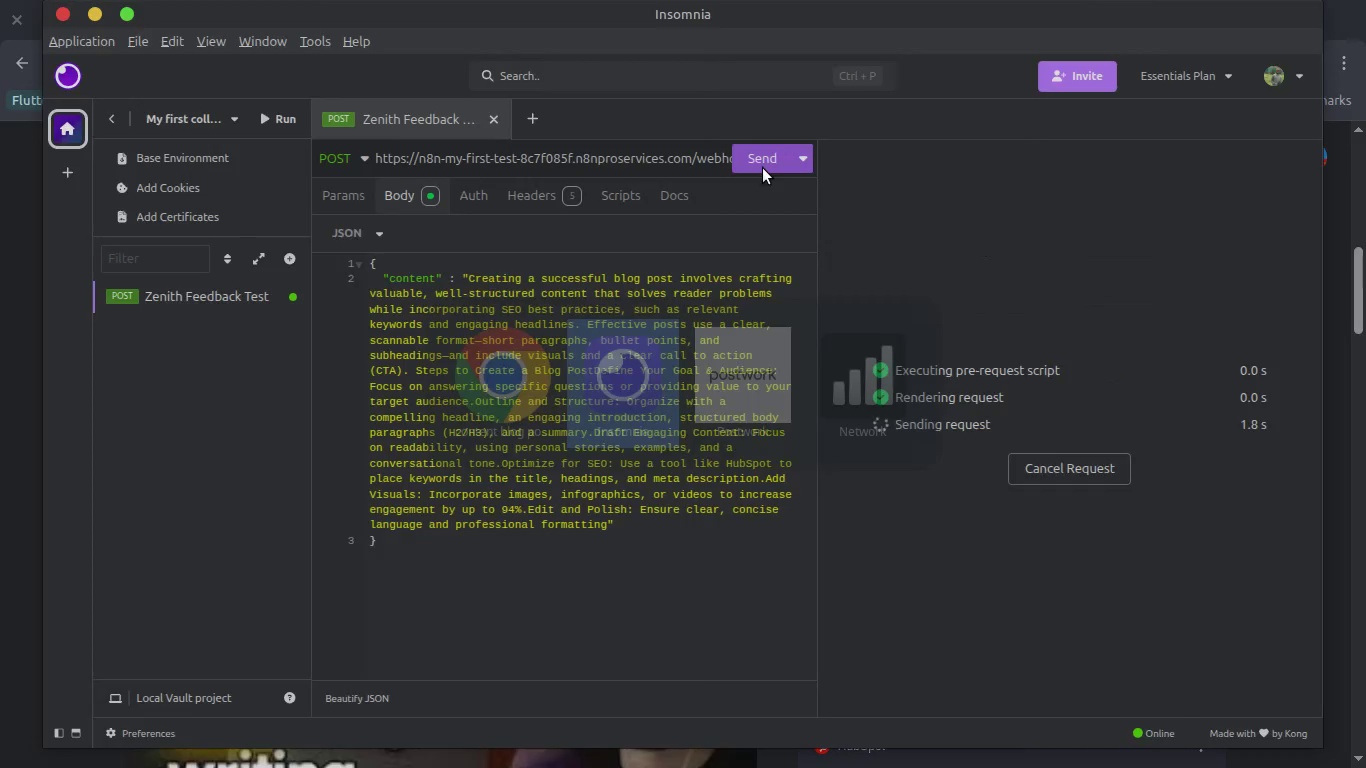 
key(Alt+AltLeft)
 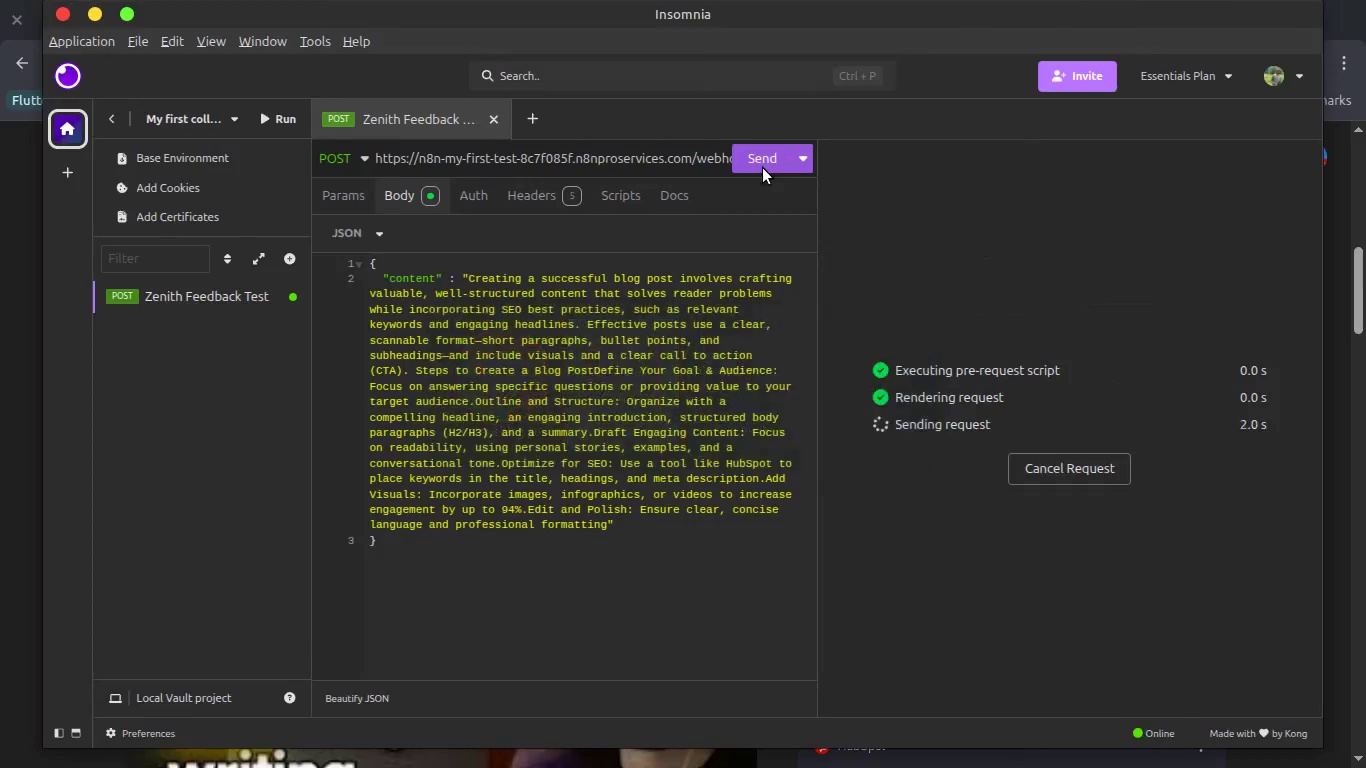 
key(Alt+Tab)
 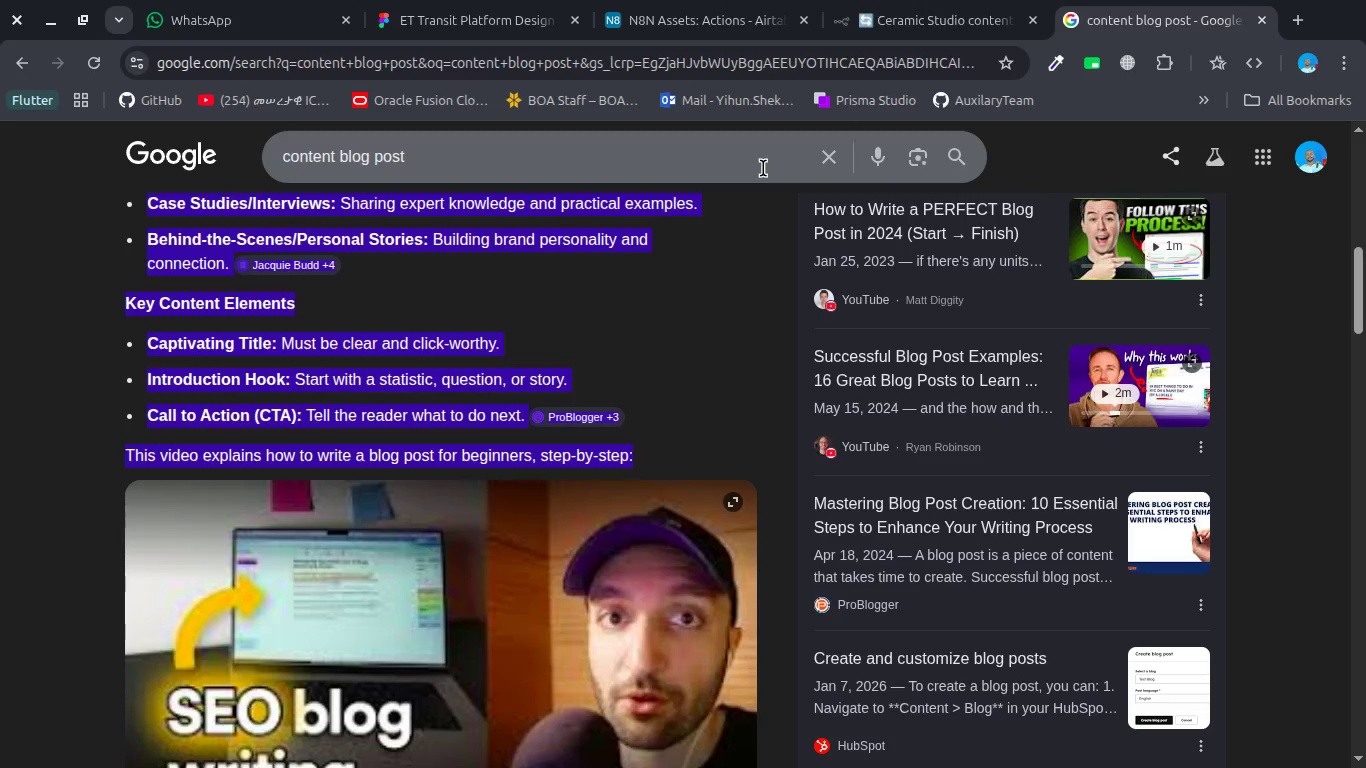 
key(Control+W)
 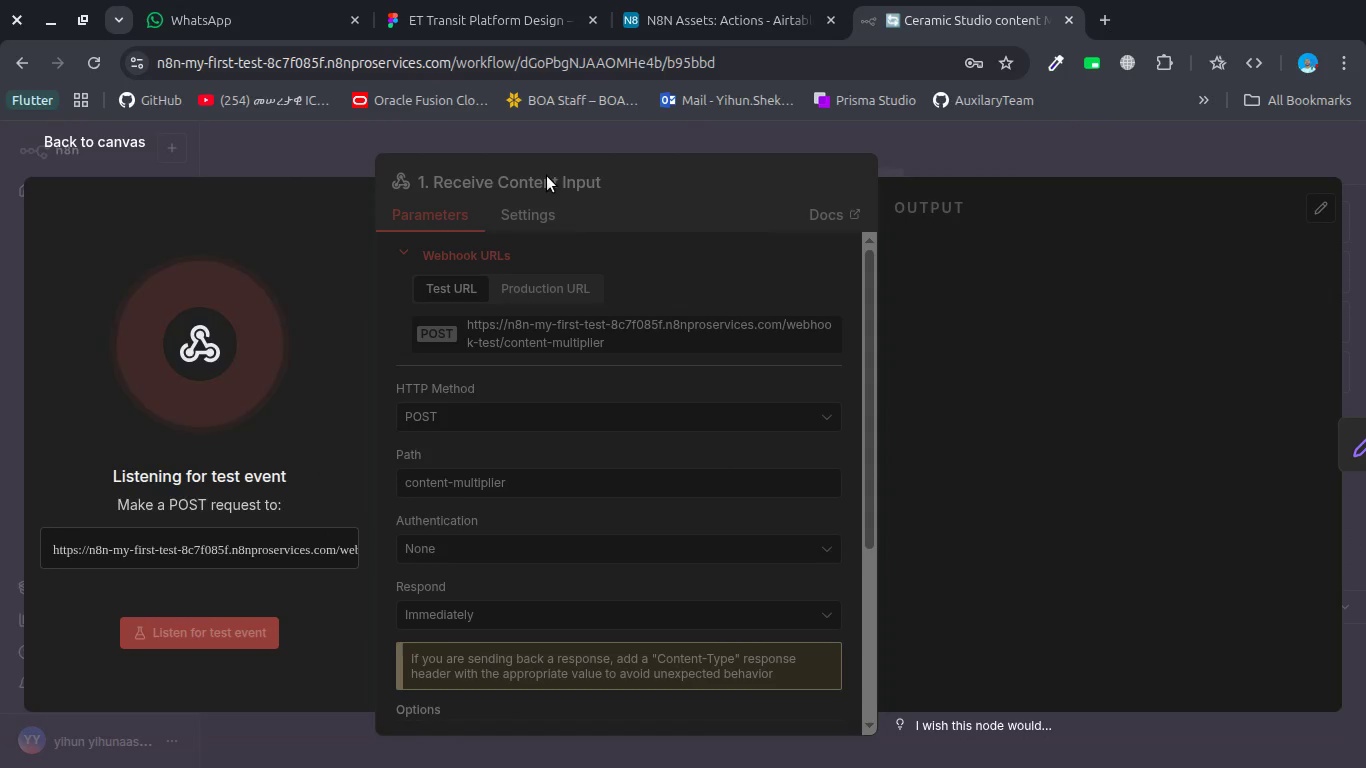 
key(Alt+AltLeft)
 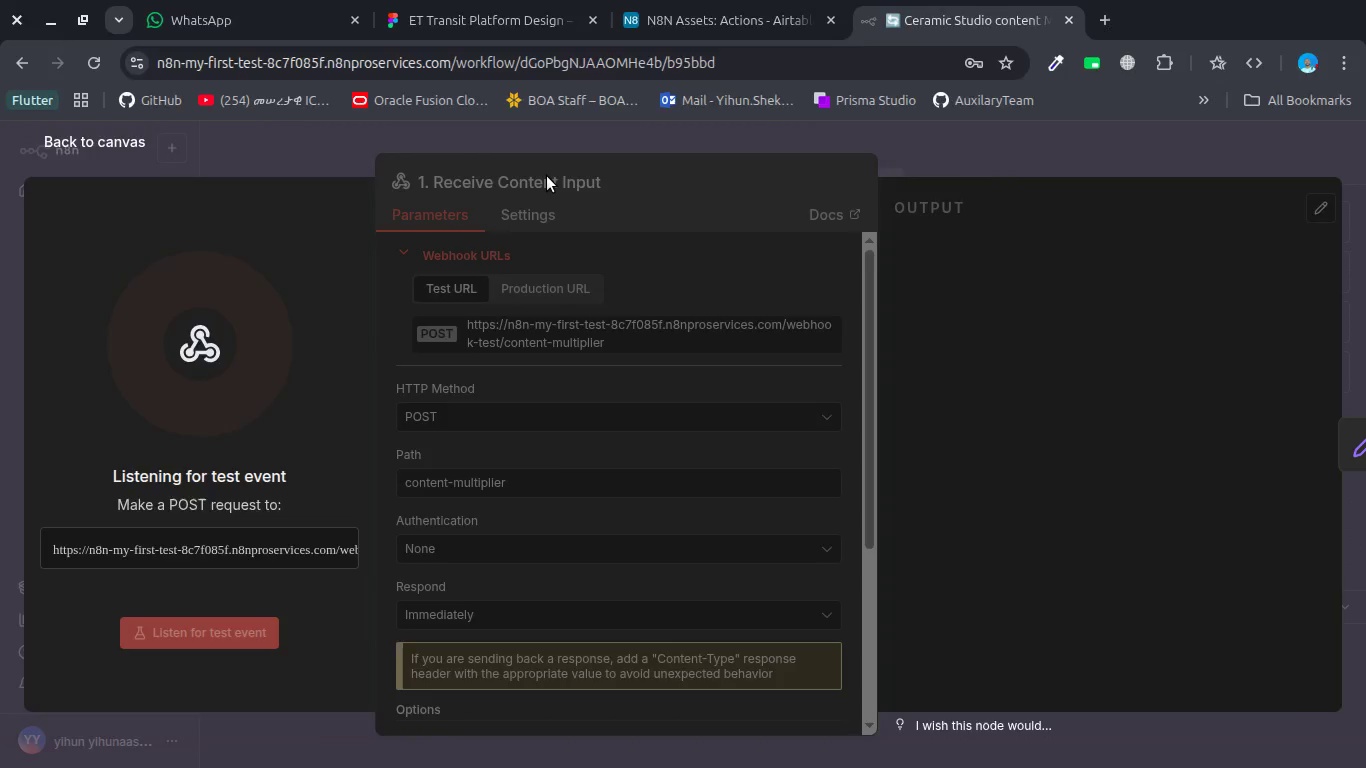 
key(Alt+Tab)
 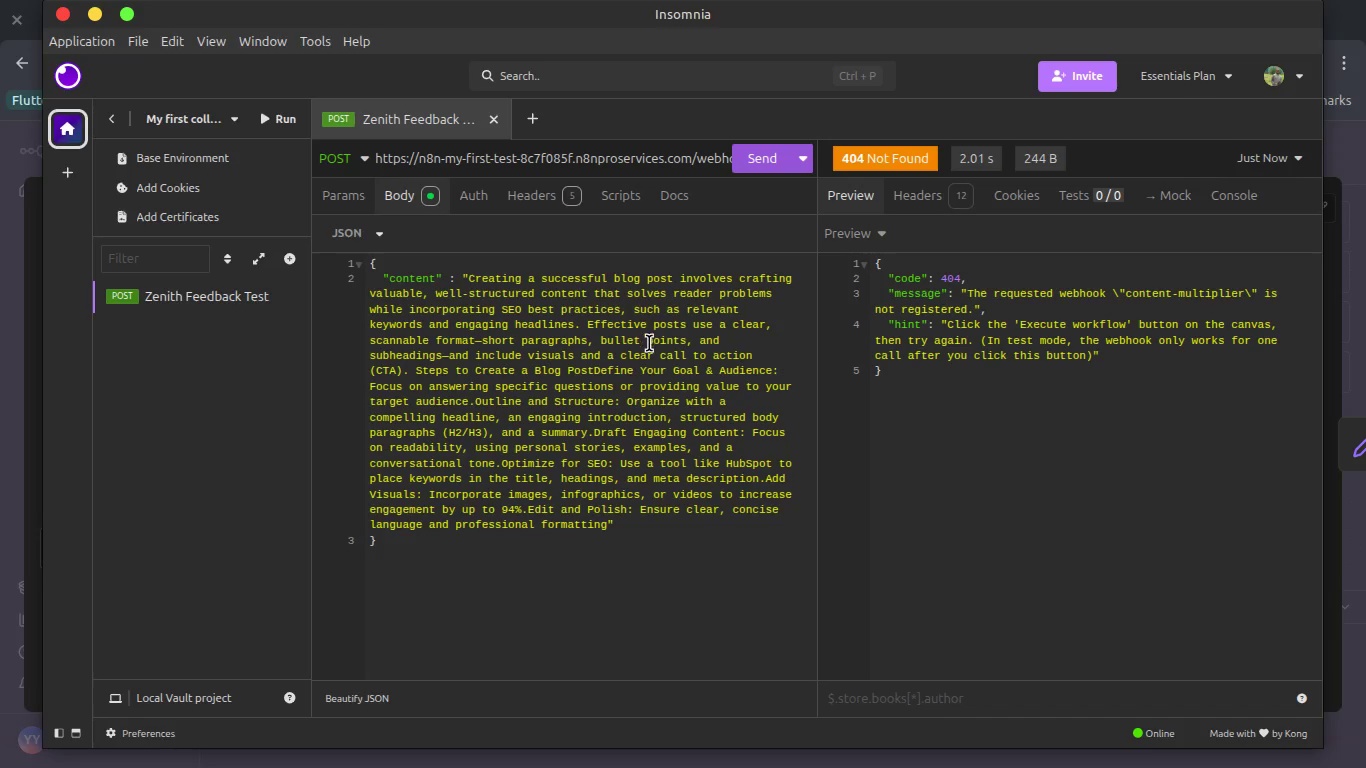 
key(Alt+AltLeft)
 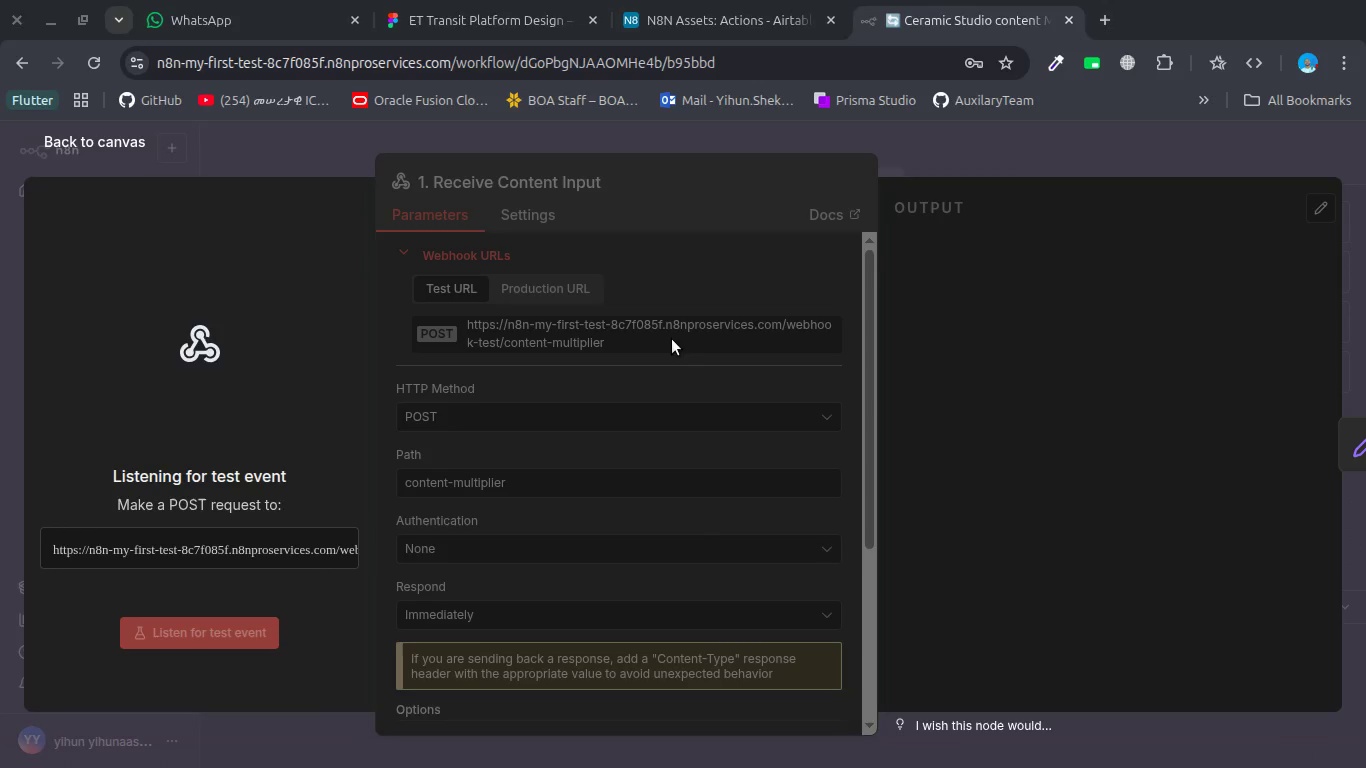 
key(Alt+Tab)
 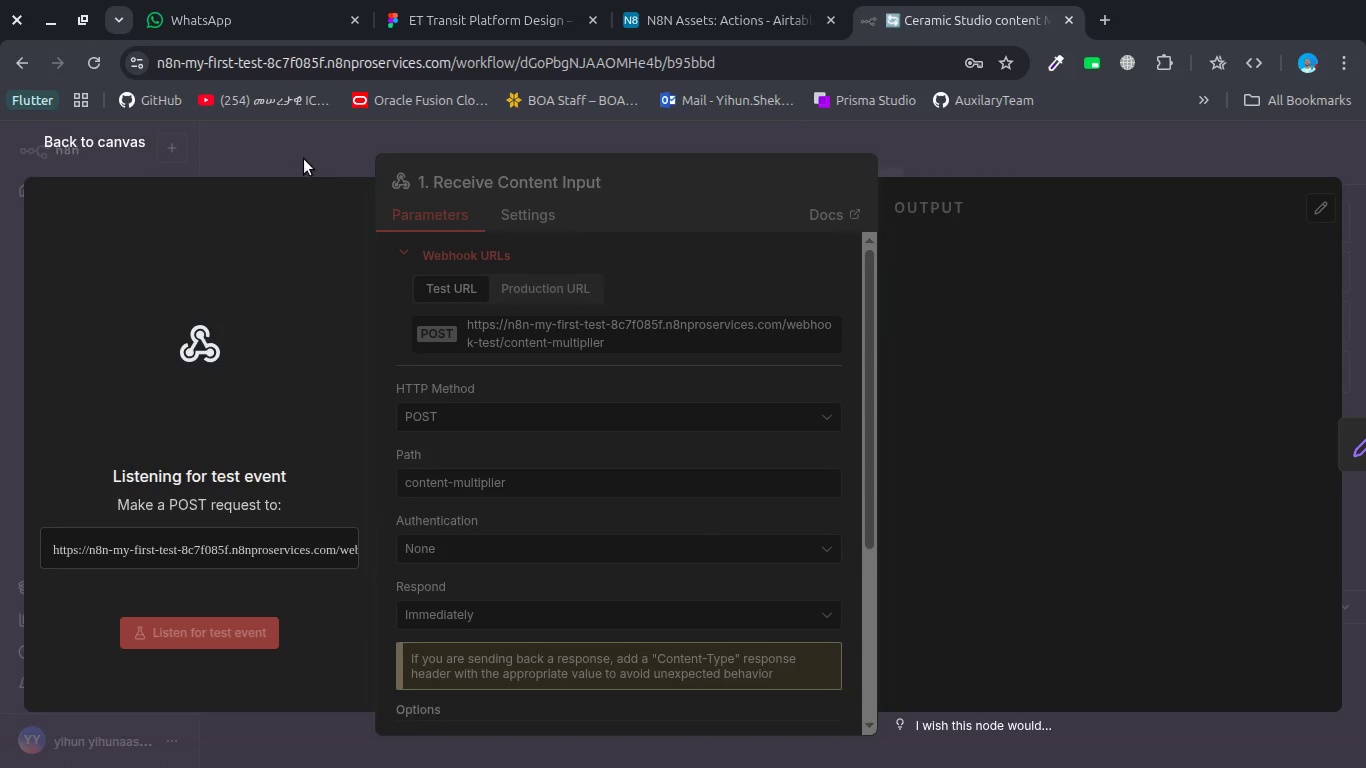 
left_click([303, 159])
 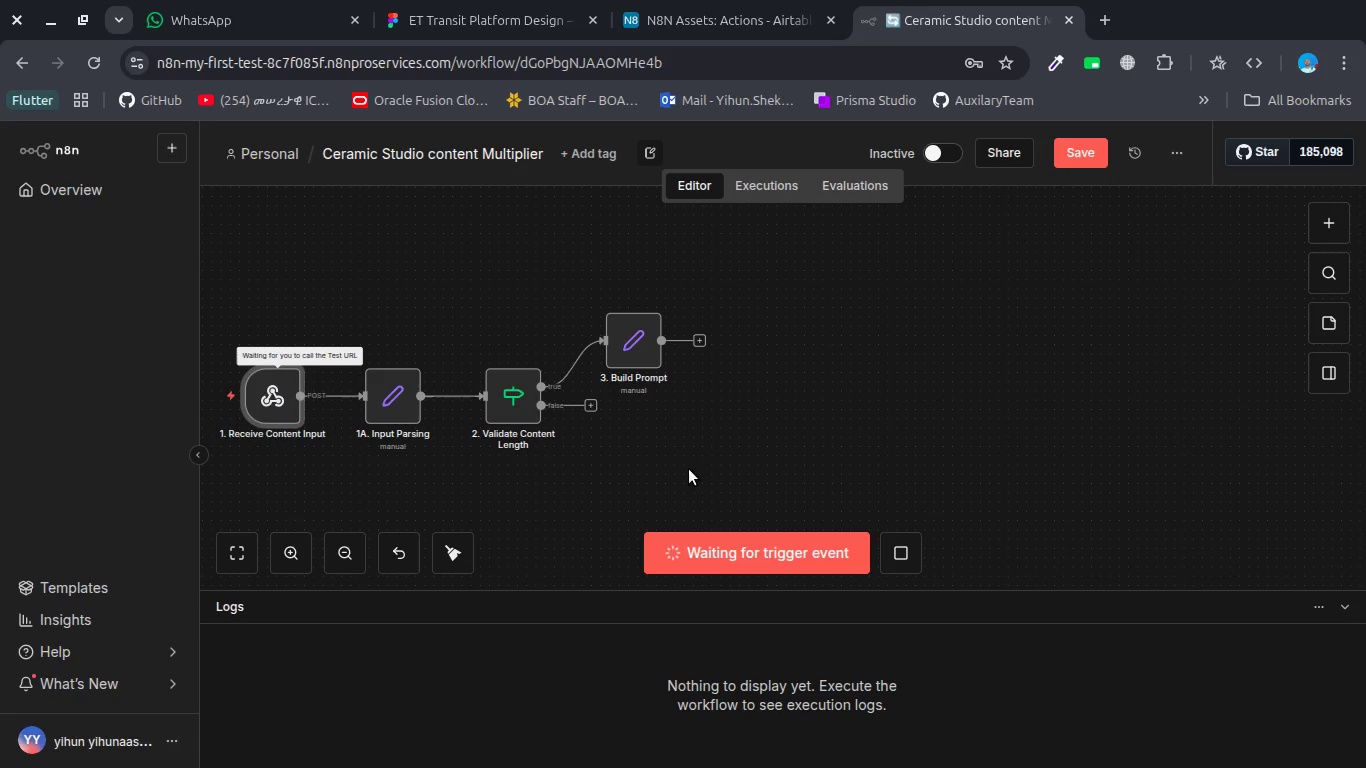 
scroll: coordinate [647, 411], scroll_direction: up, amount: 2.0
 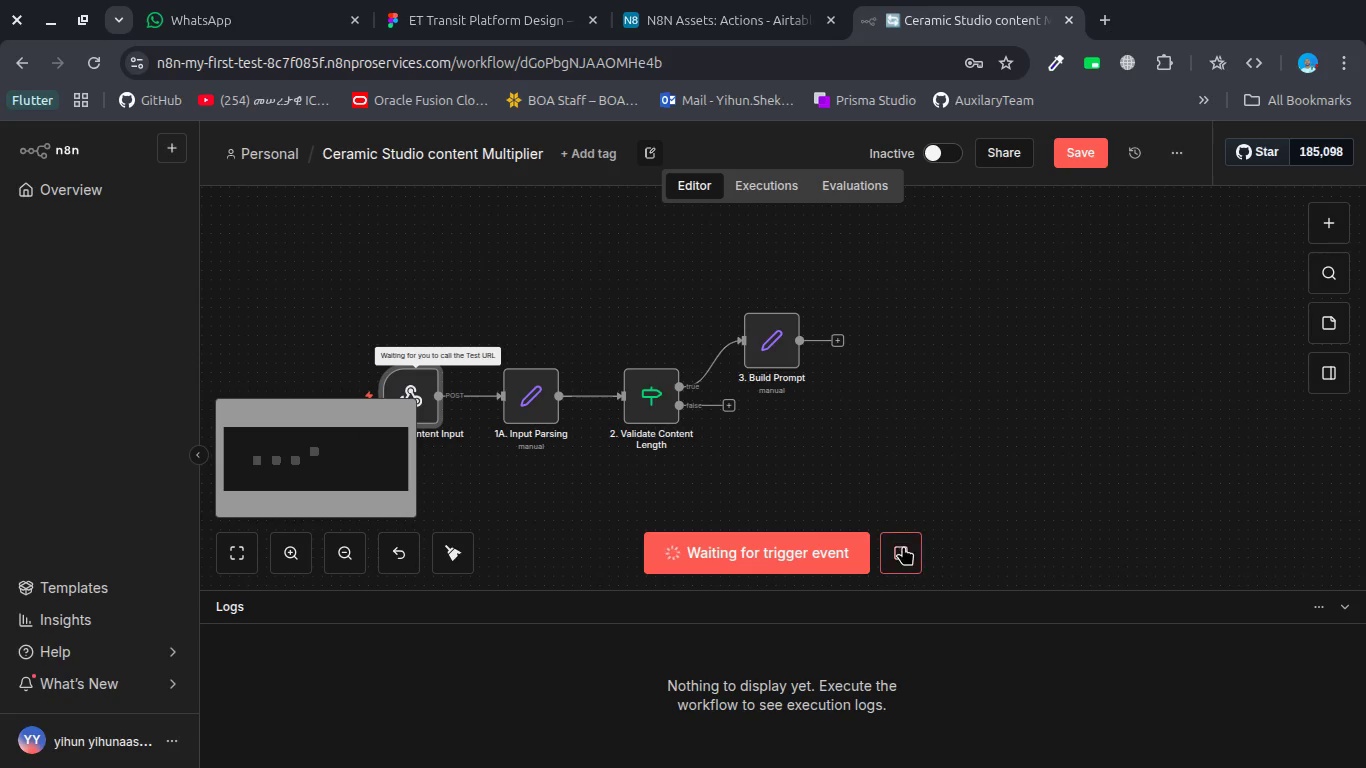 
left_click([903, 546])
 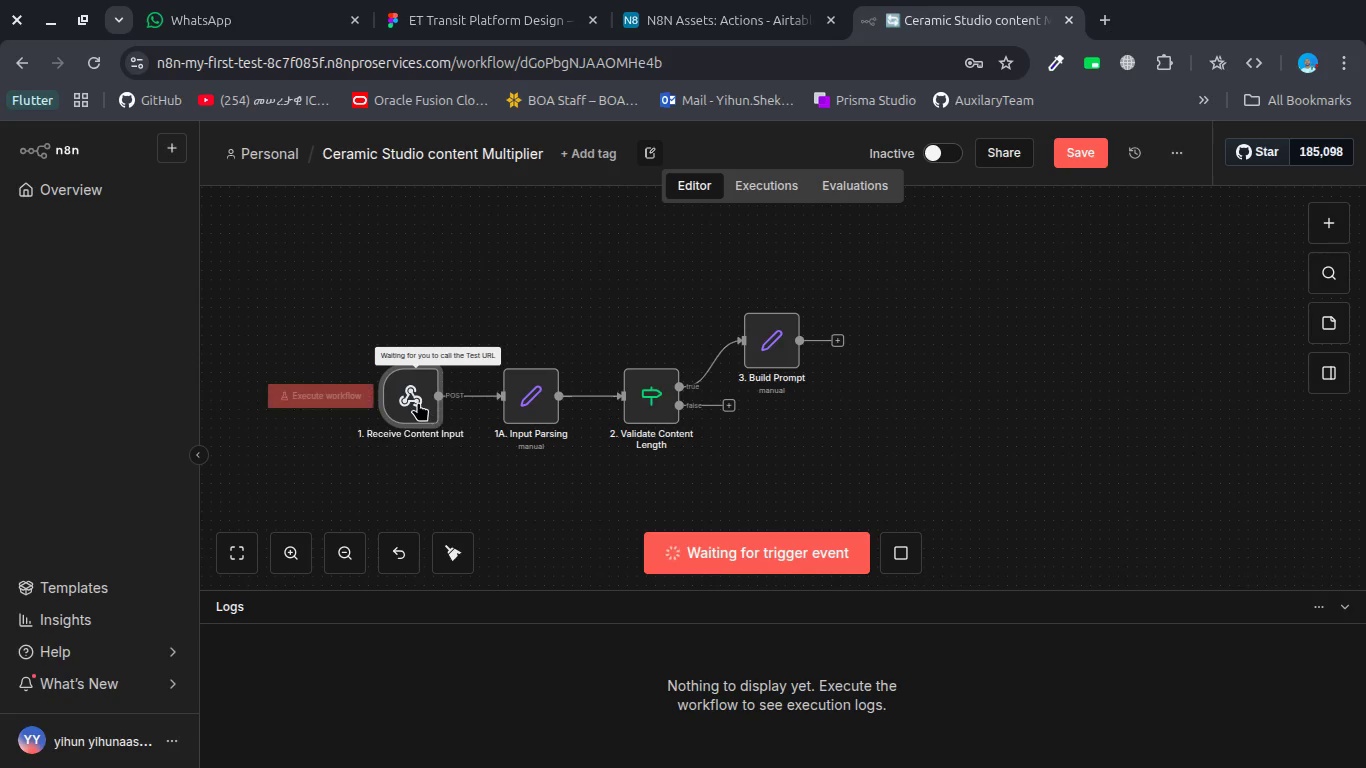 
left_click([418, 402])
 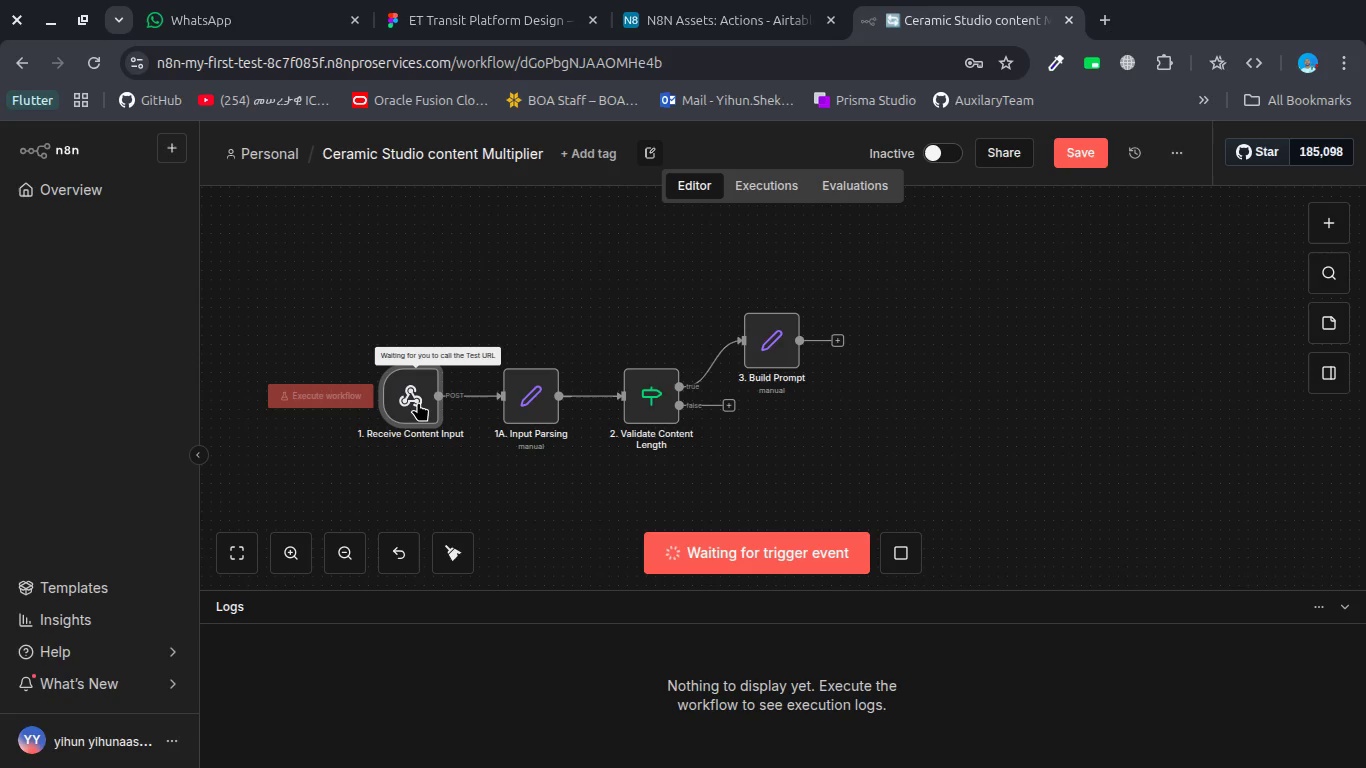 
double_click([418, 402])
 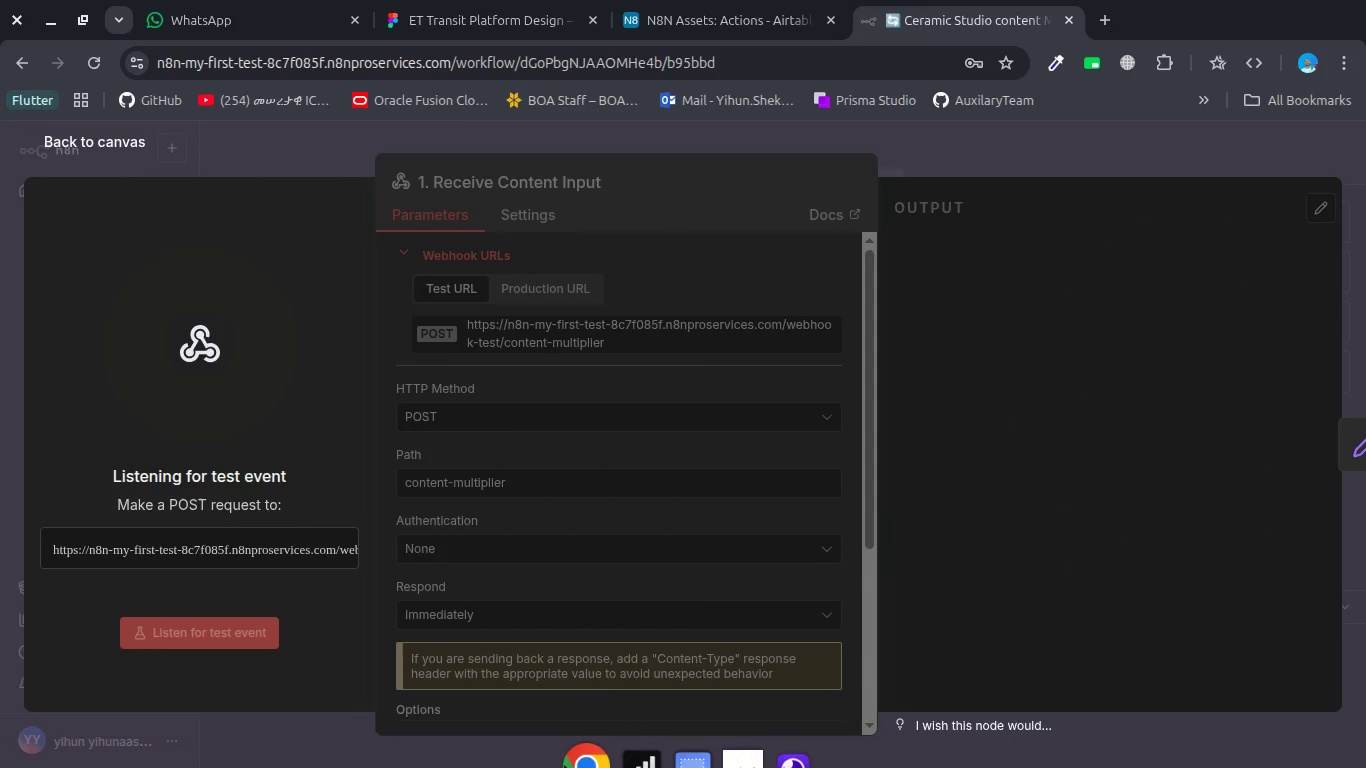 
left_click([639, 743])
 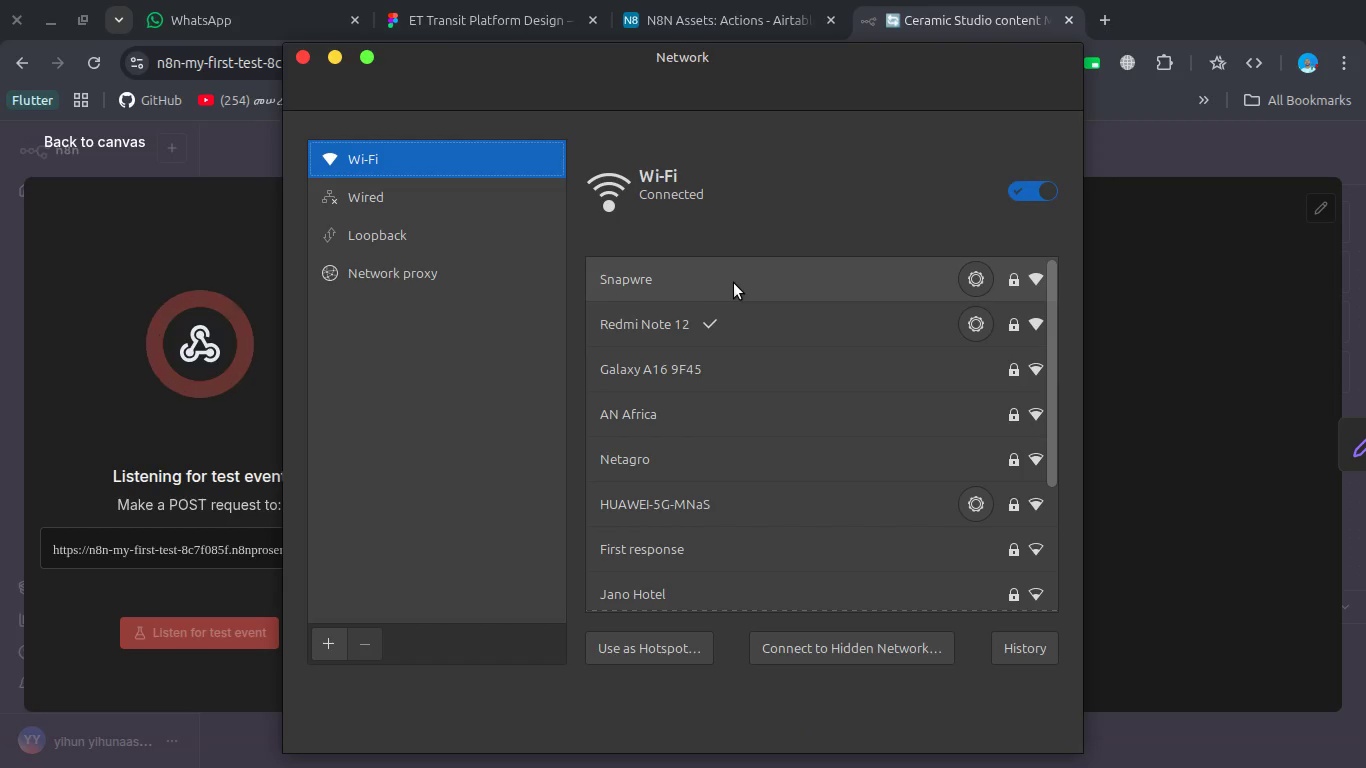 
left_click([734, 283])
 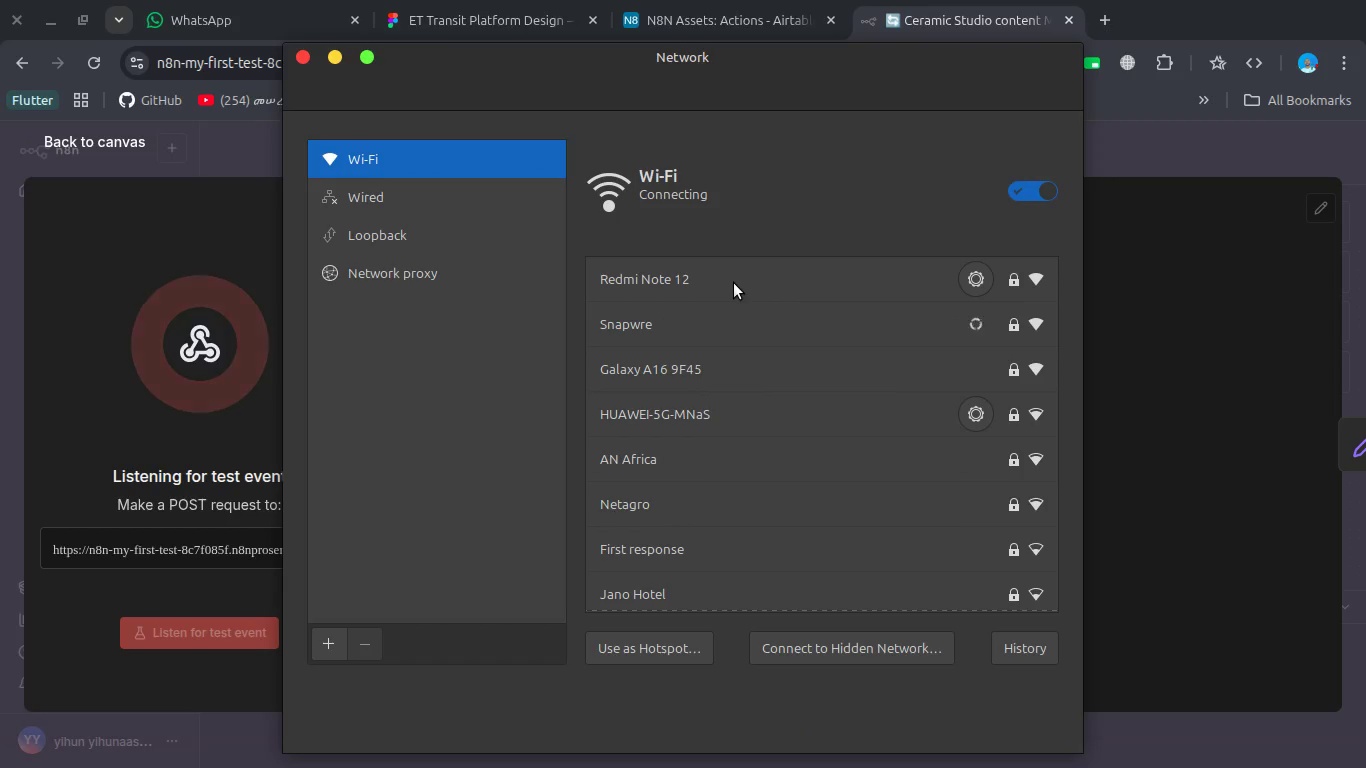 
wait(10.69)
 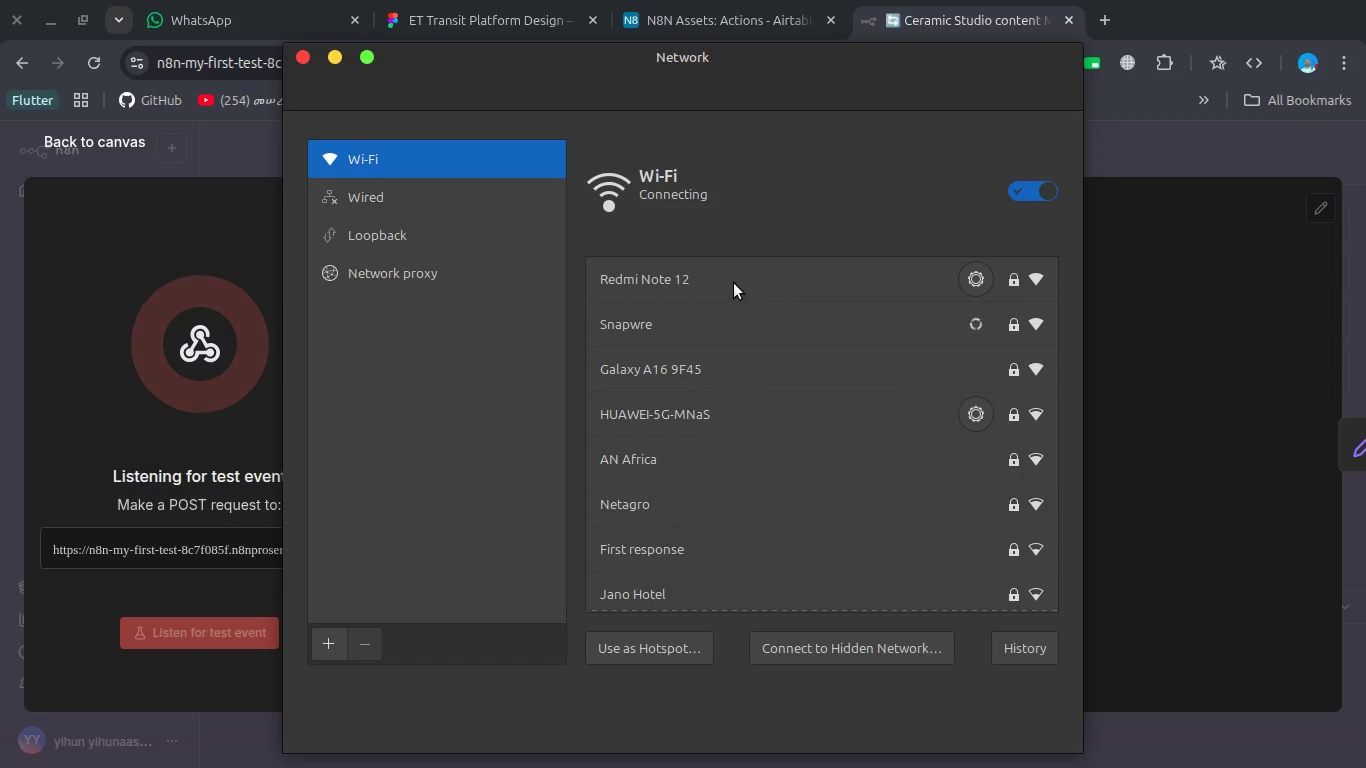 
left_click([200, 243])
 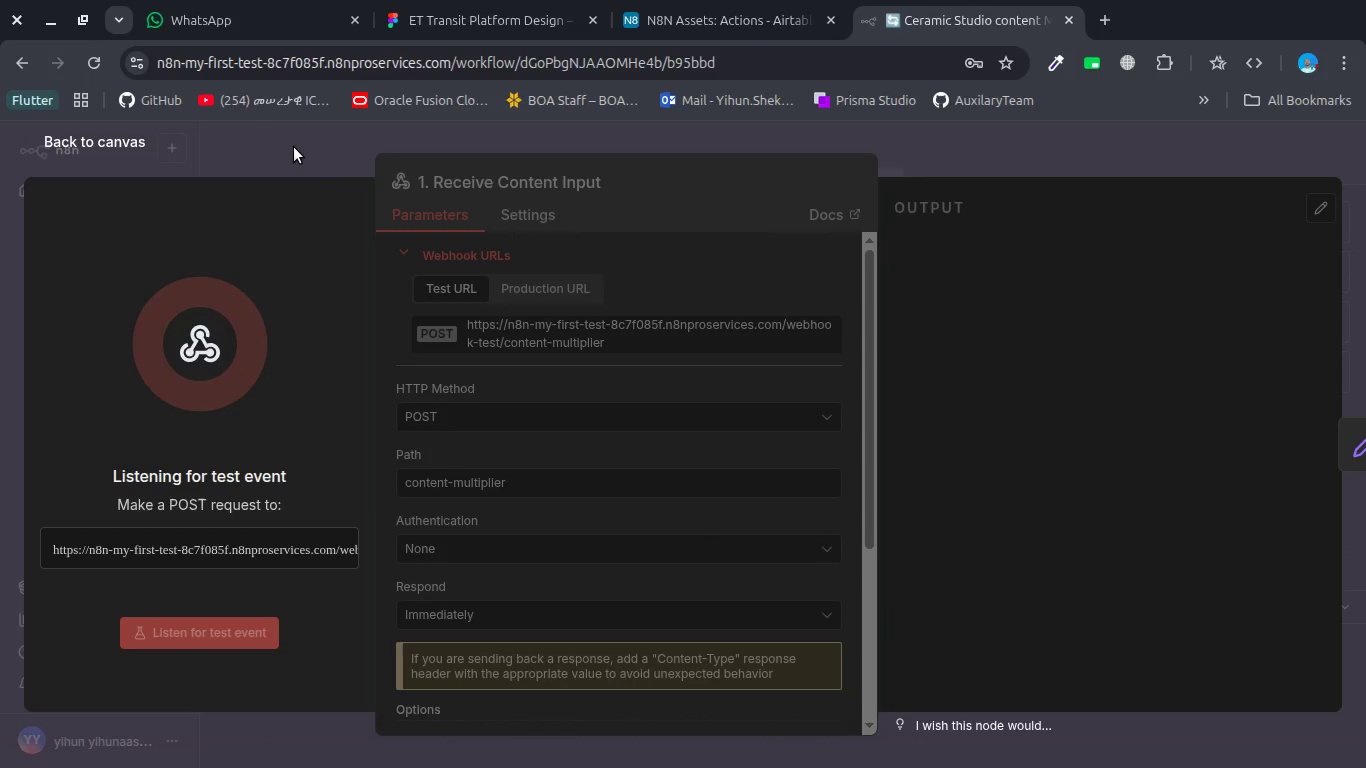 
left_click([294, 147])
 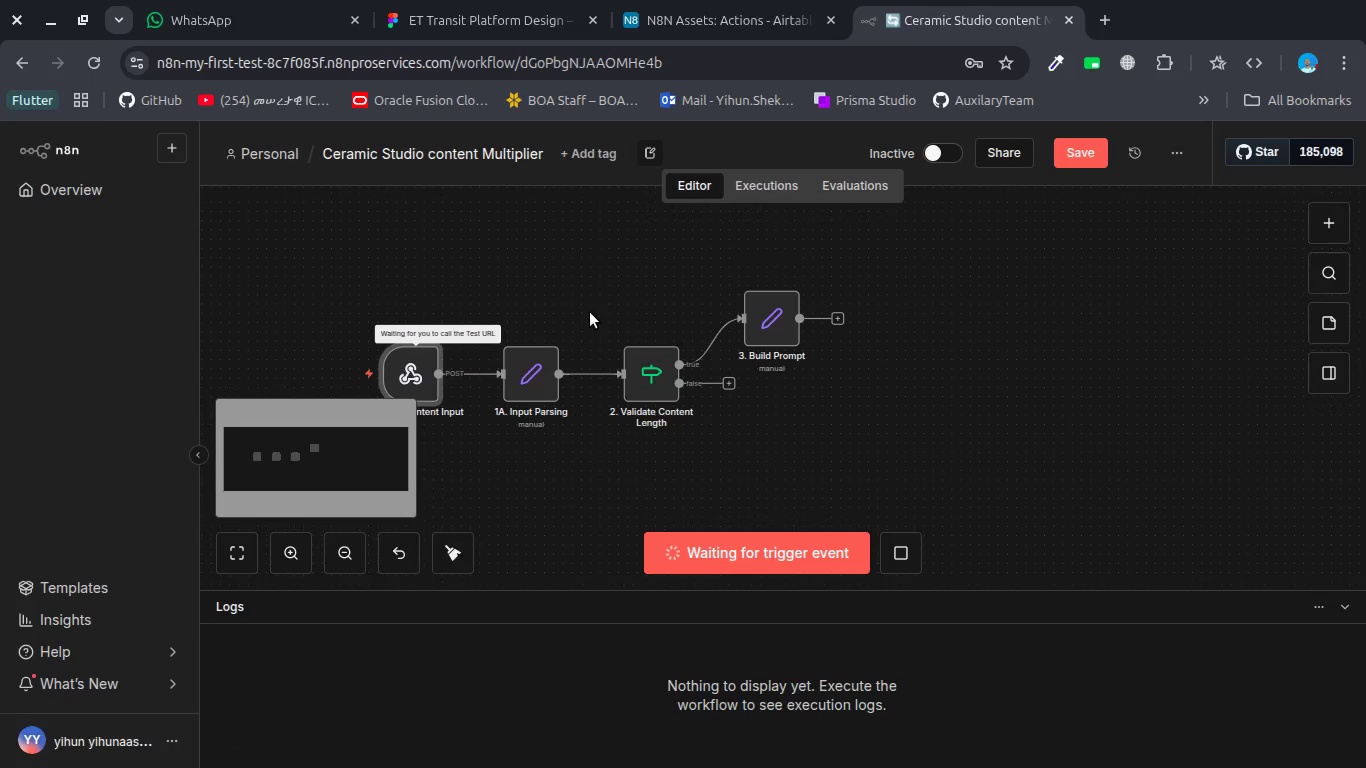 
left_click([915, 550])
 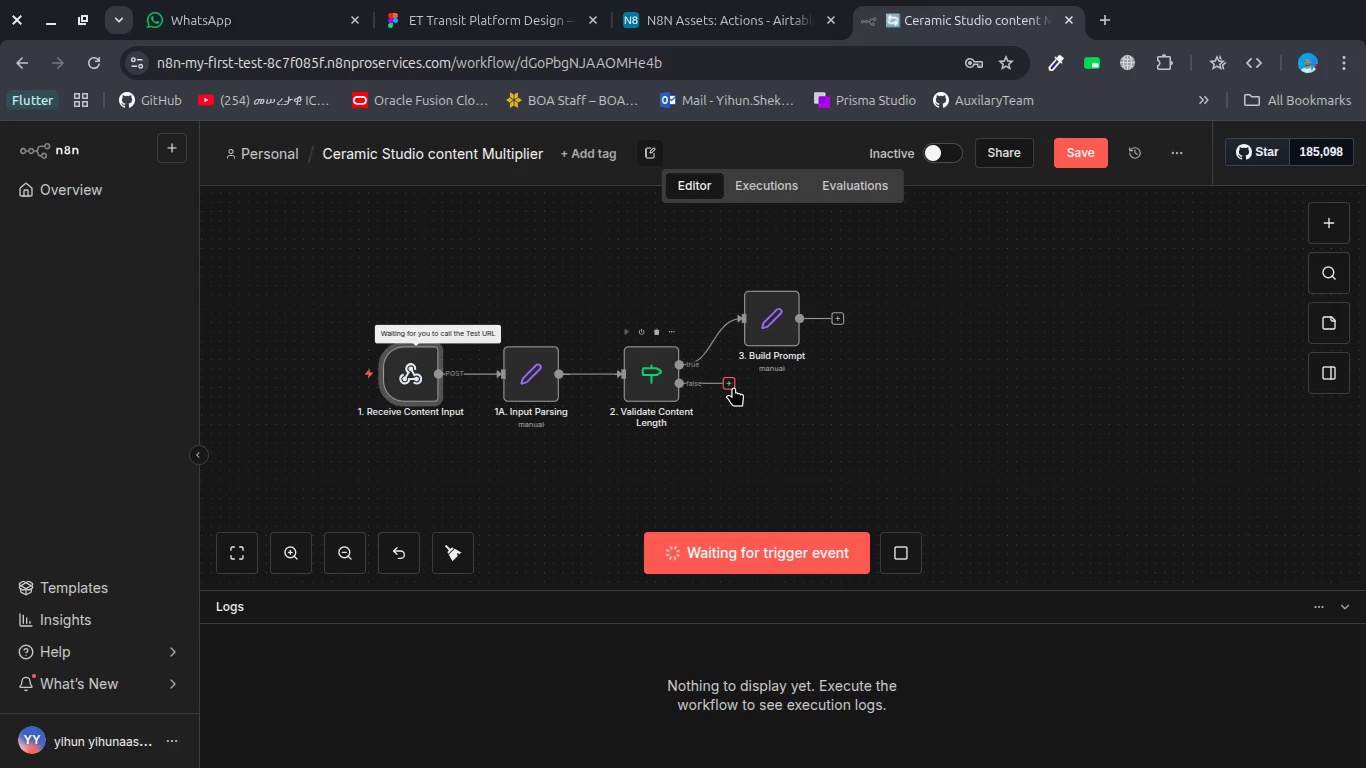 
wait(29.46)
 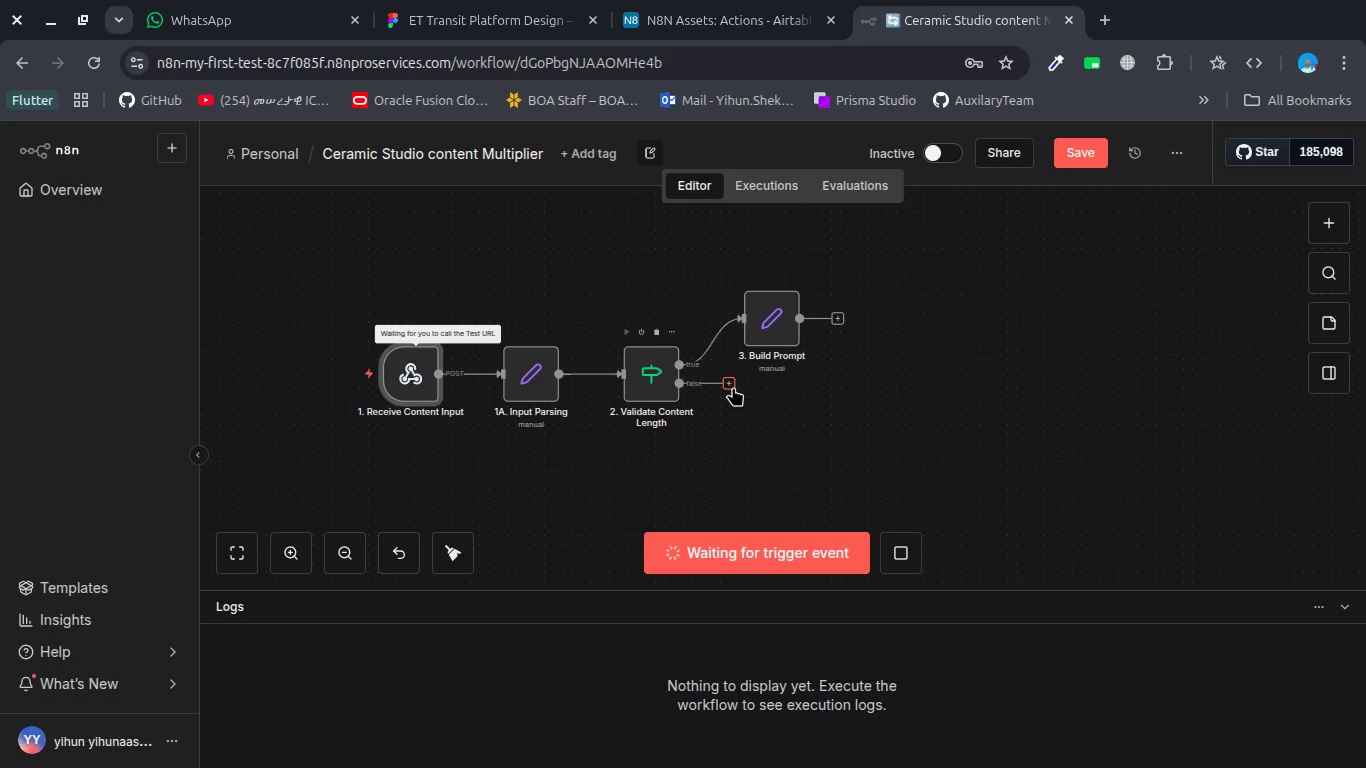 
left_click([833, 320])
 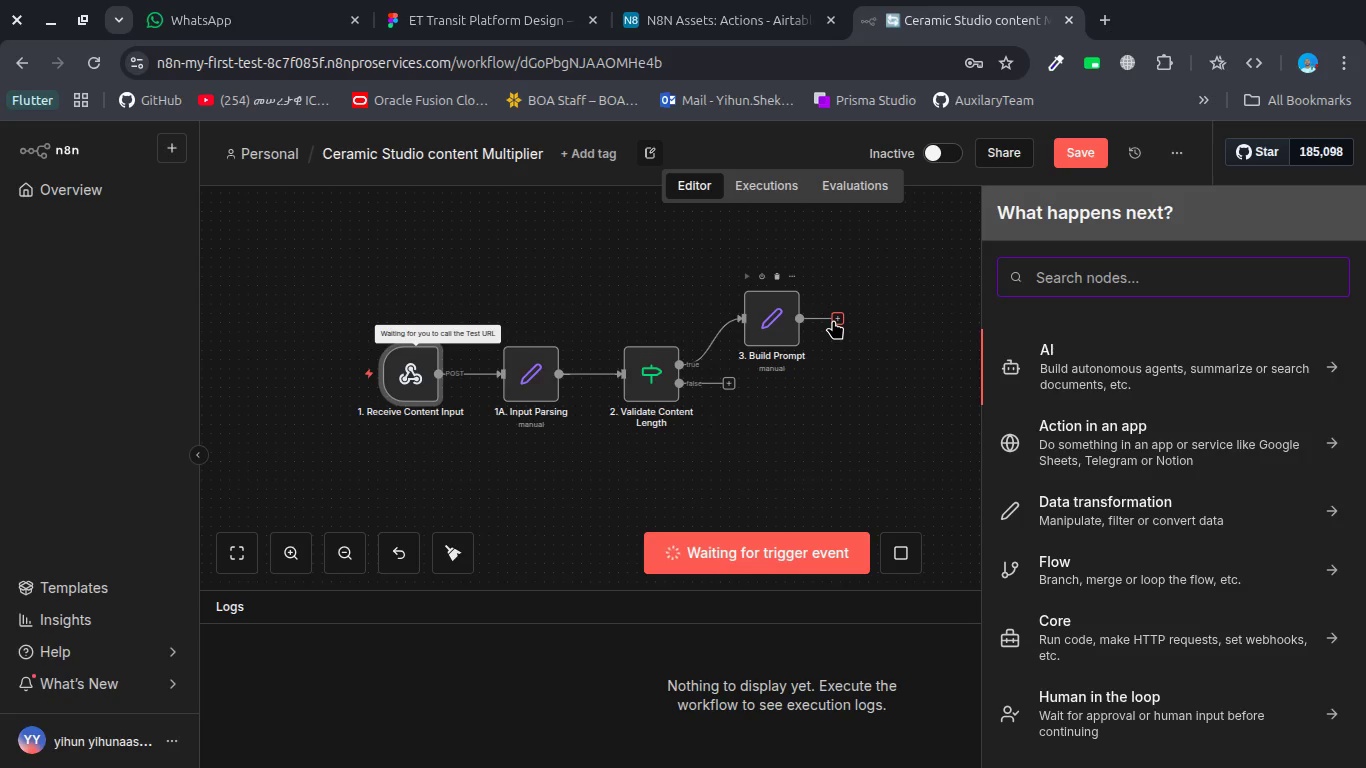 
type(basi)
 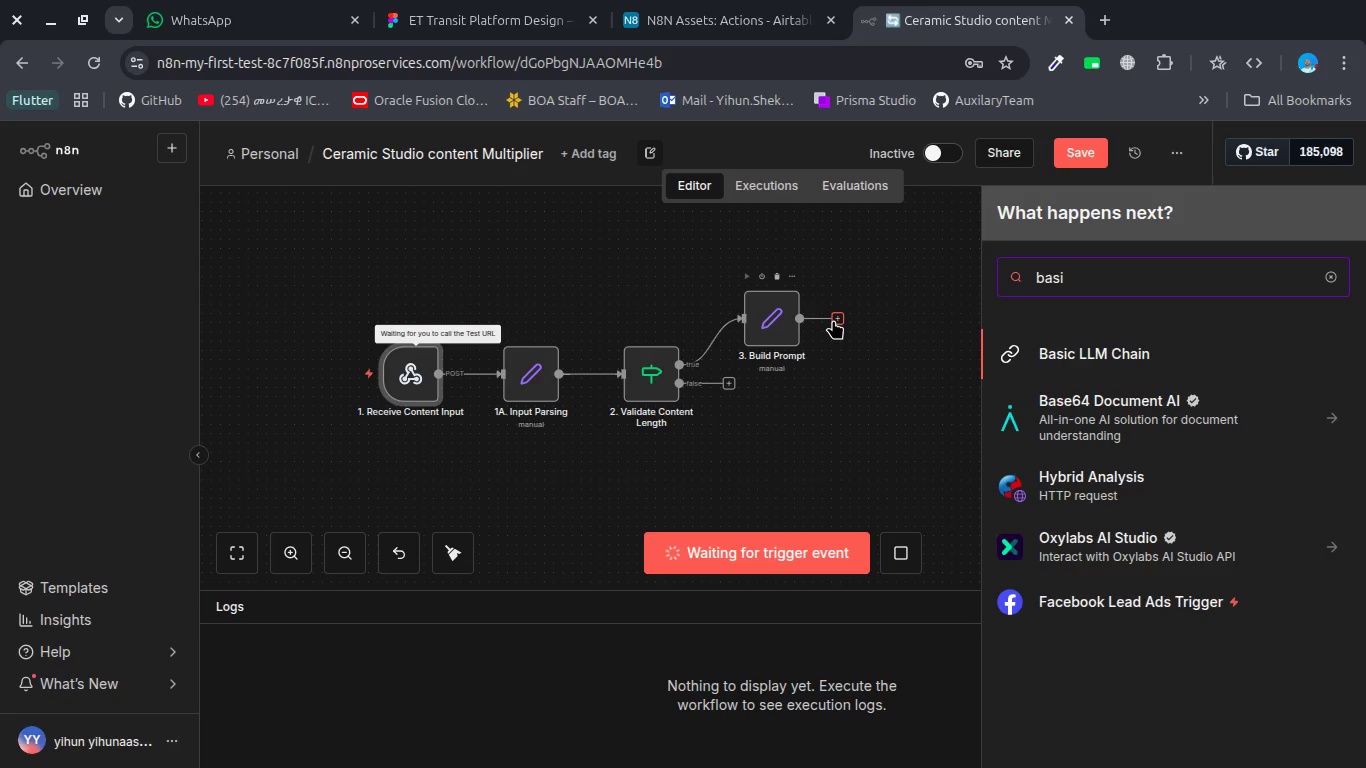 
key(Enter)
 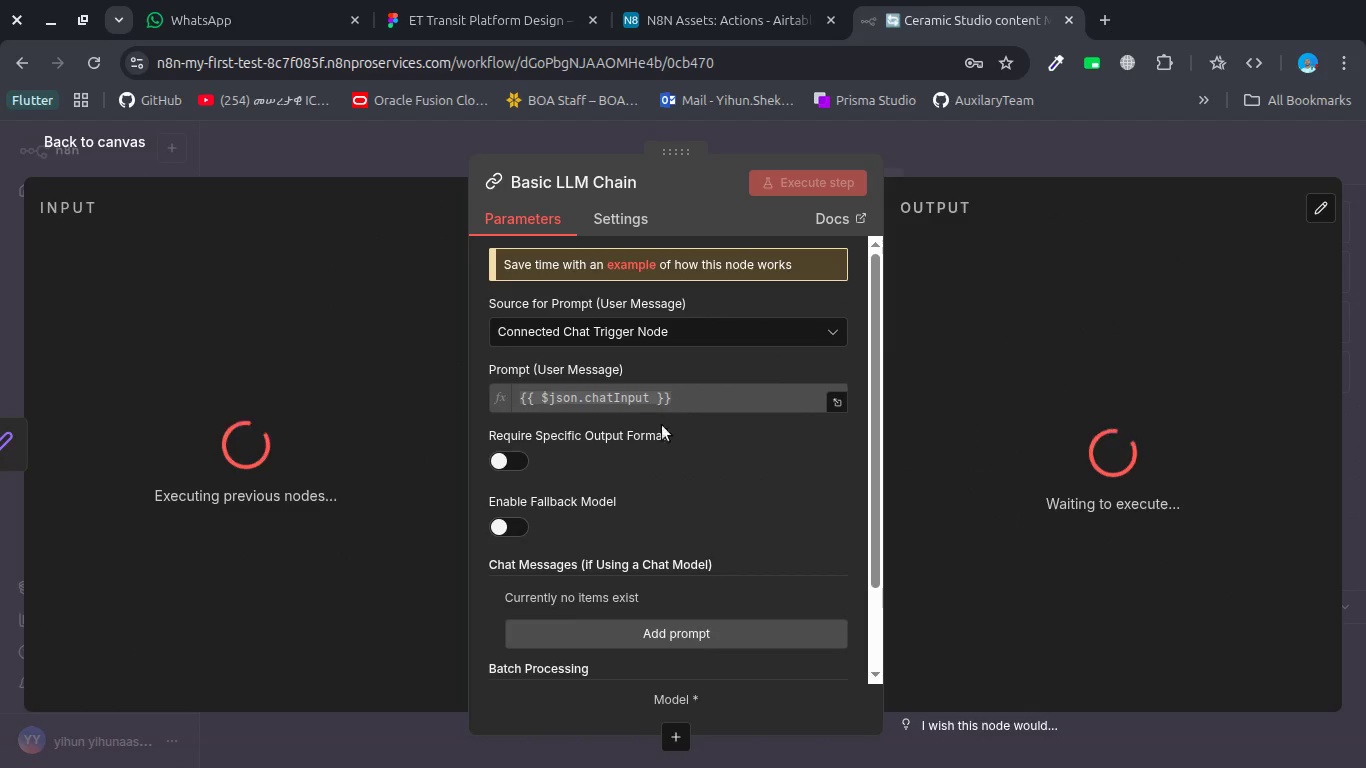 
left_click([612, 335])
 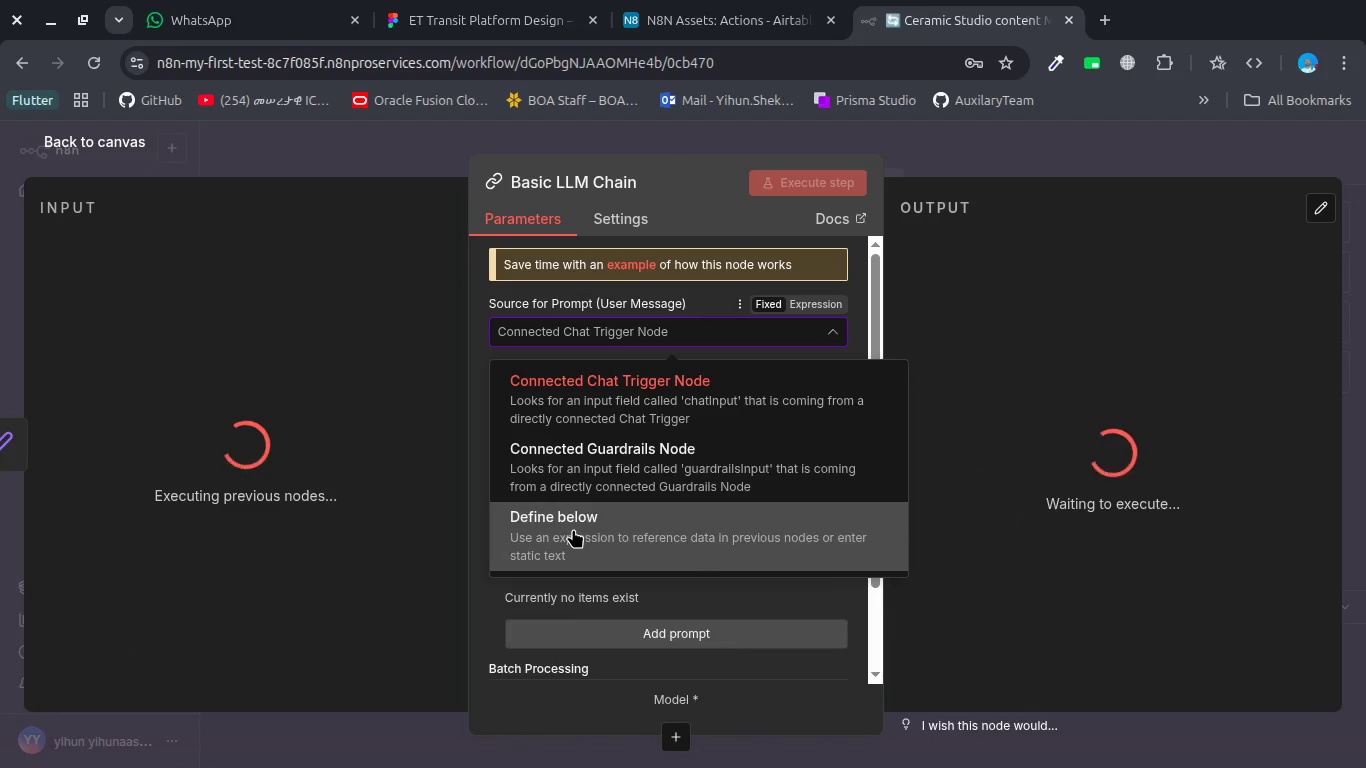 
left_click([573, 529])
 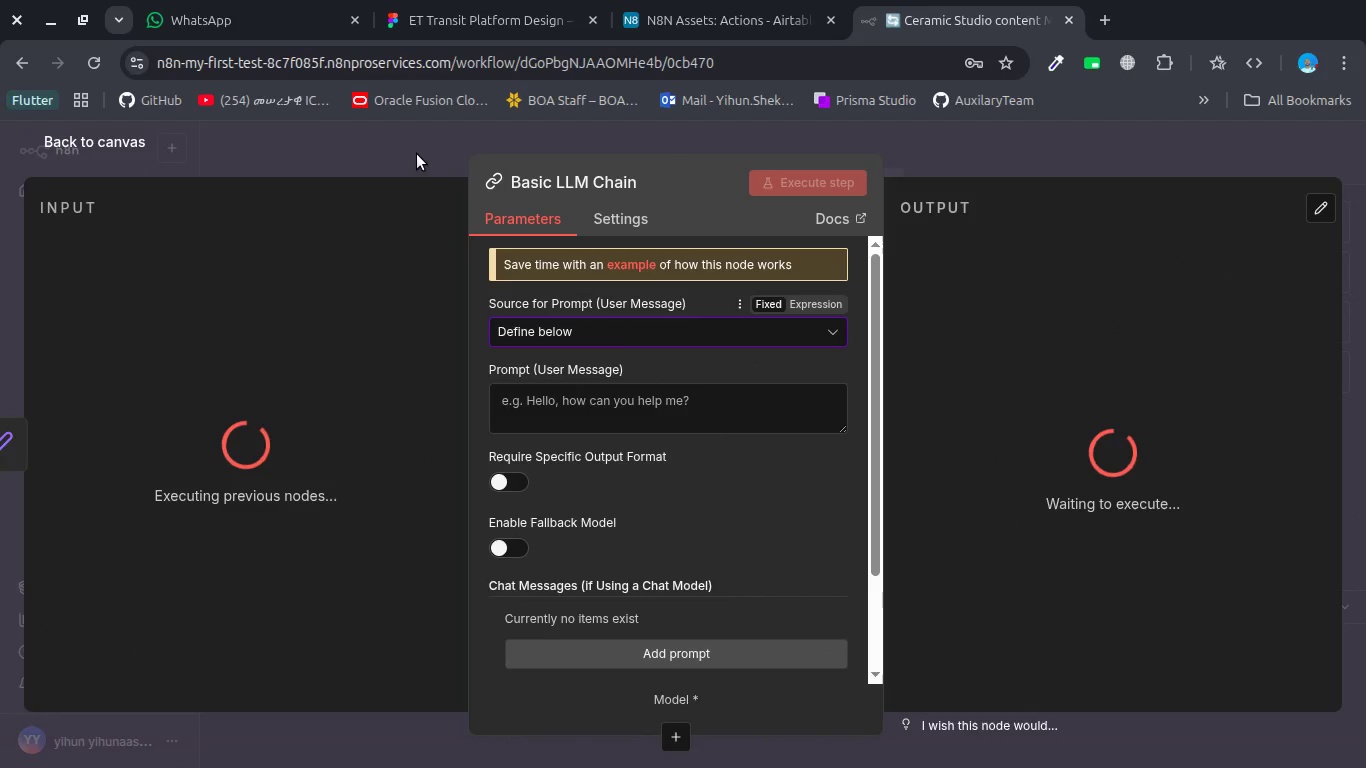 
left_click([417, 154])
 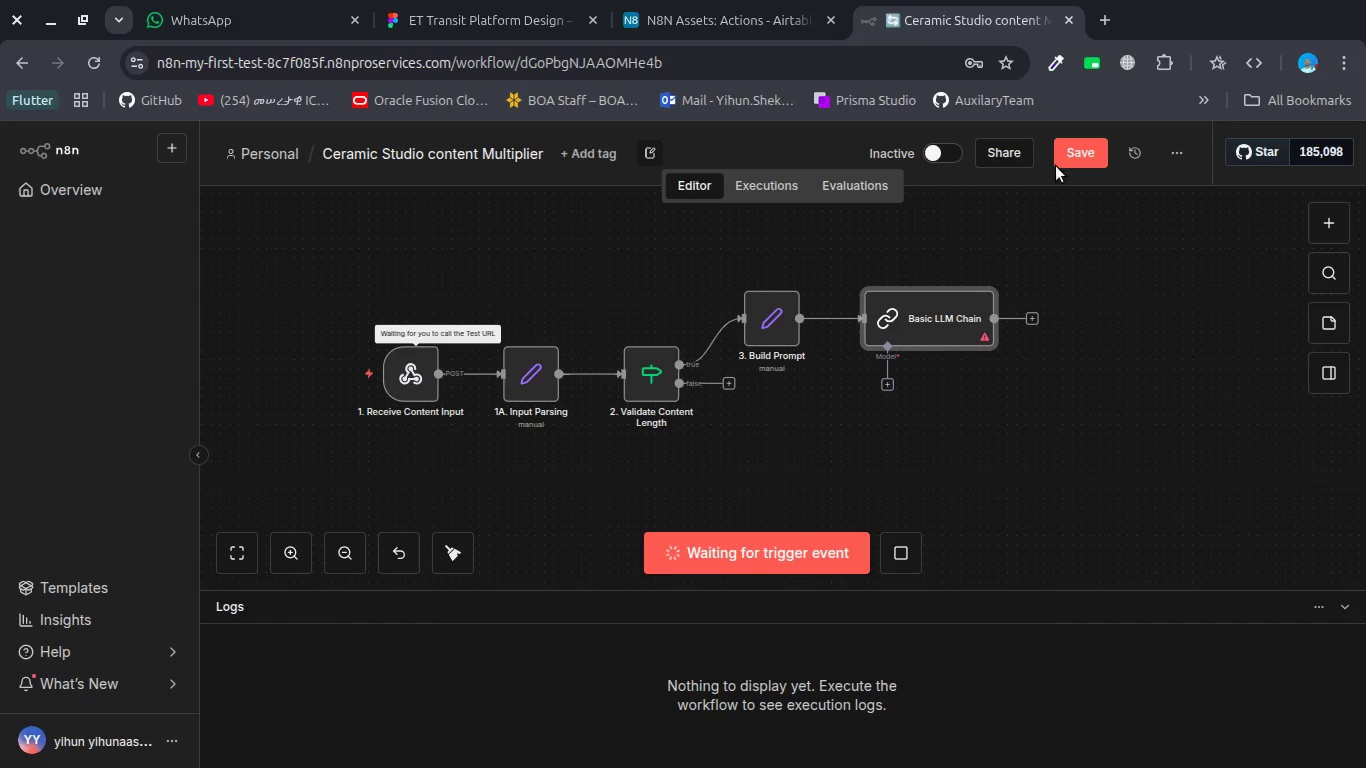 
left_click([1063, 150])
 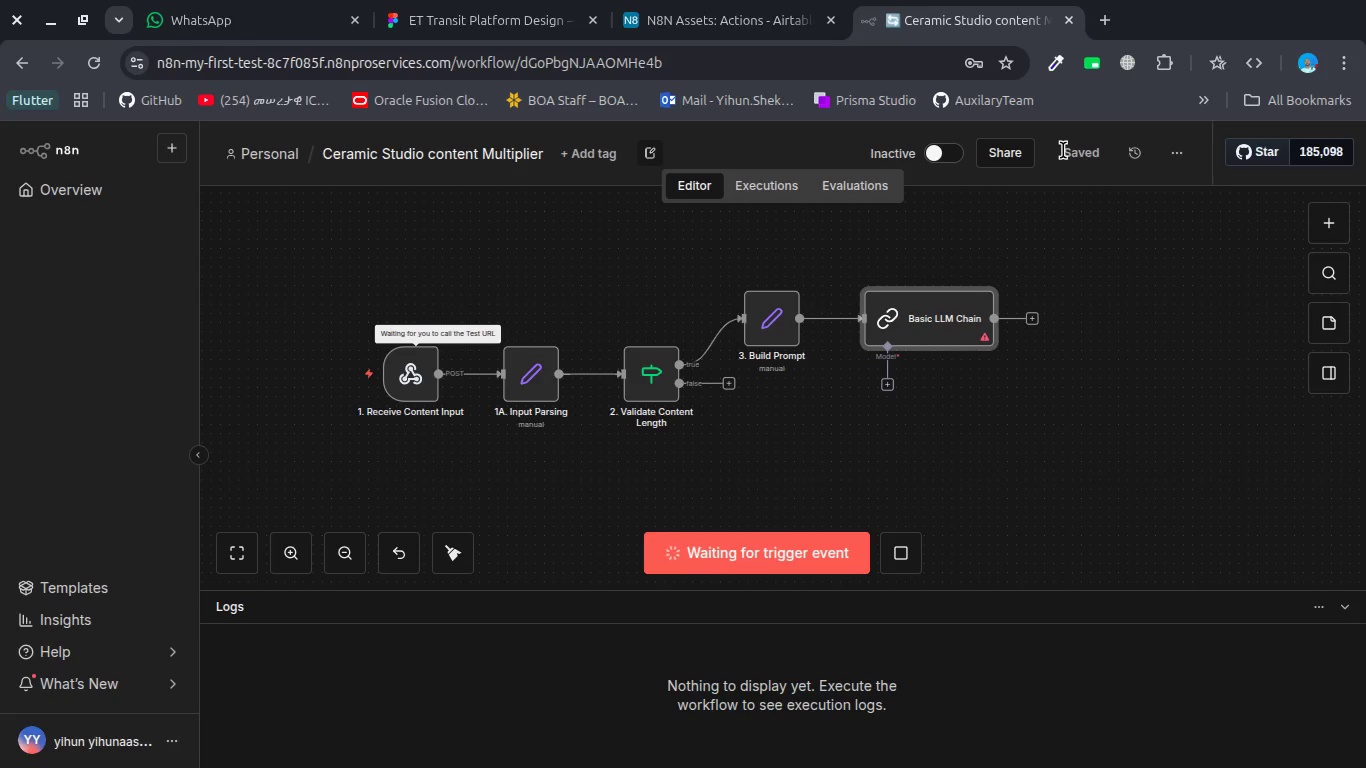 
key(Control+R)
 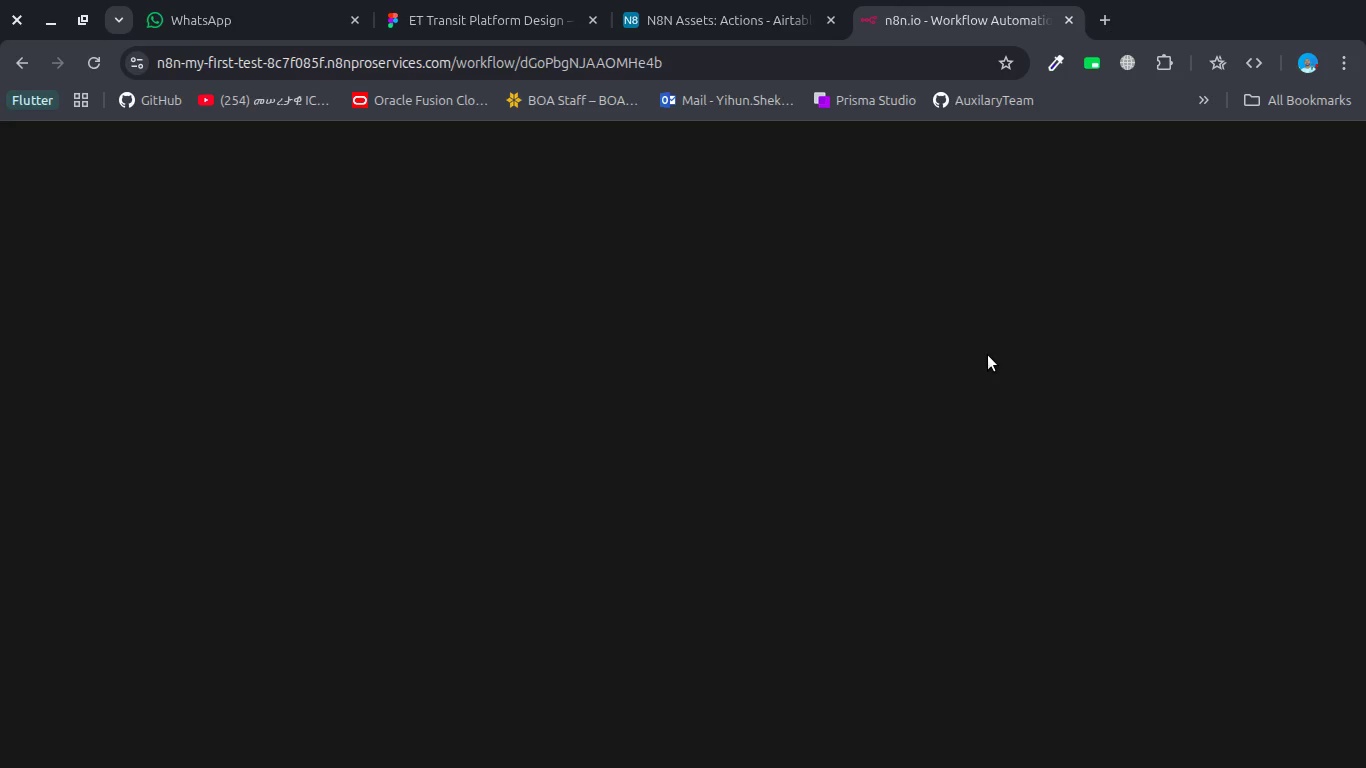 
wait(5.65)
 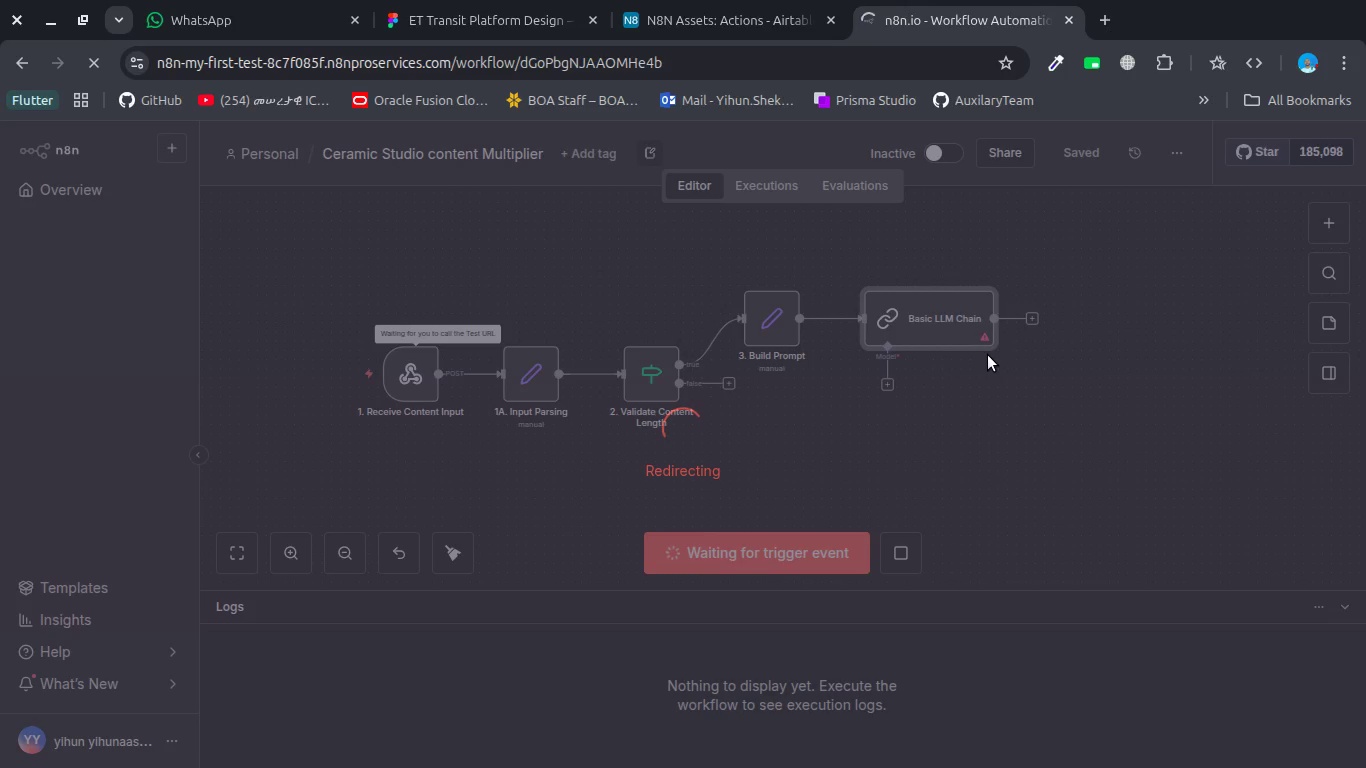 
key(Alt+AltLeft)
 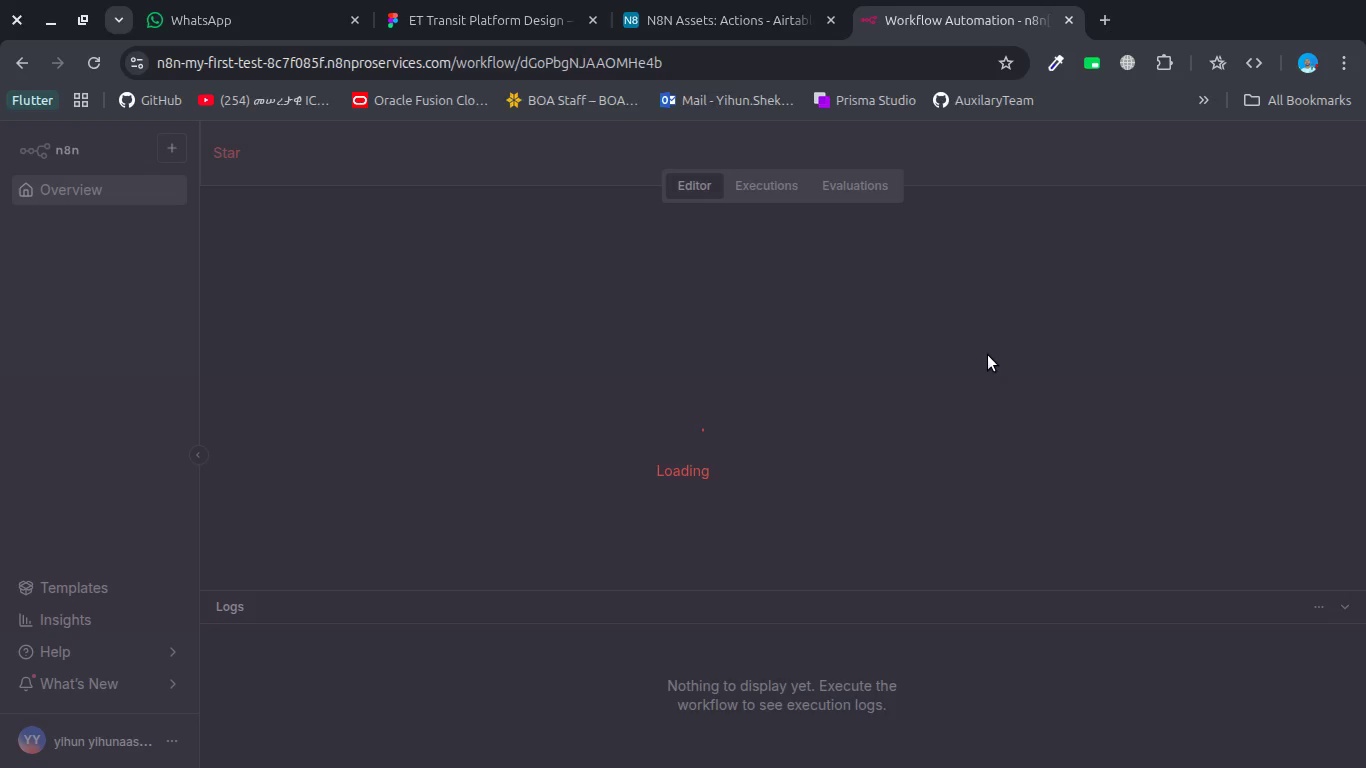 
key(Alt+Tab)
 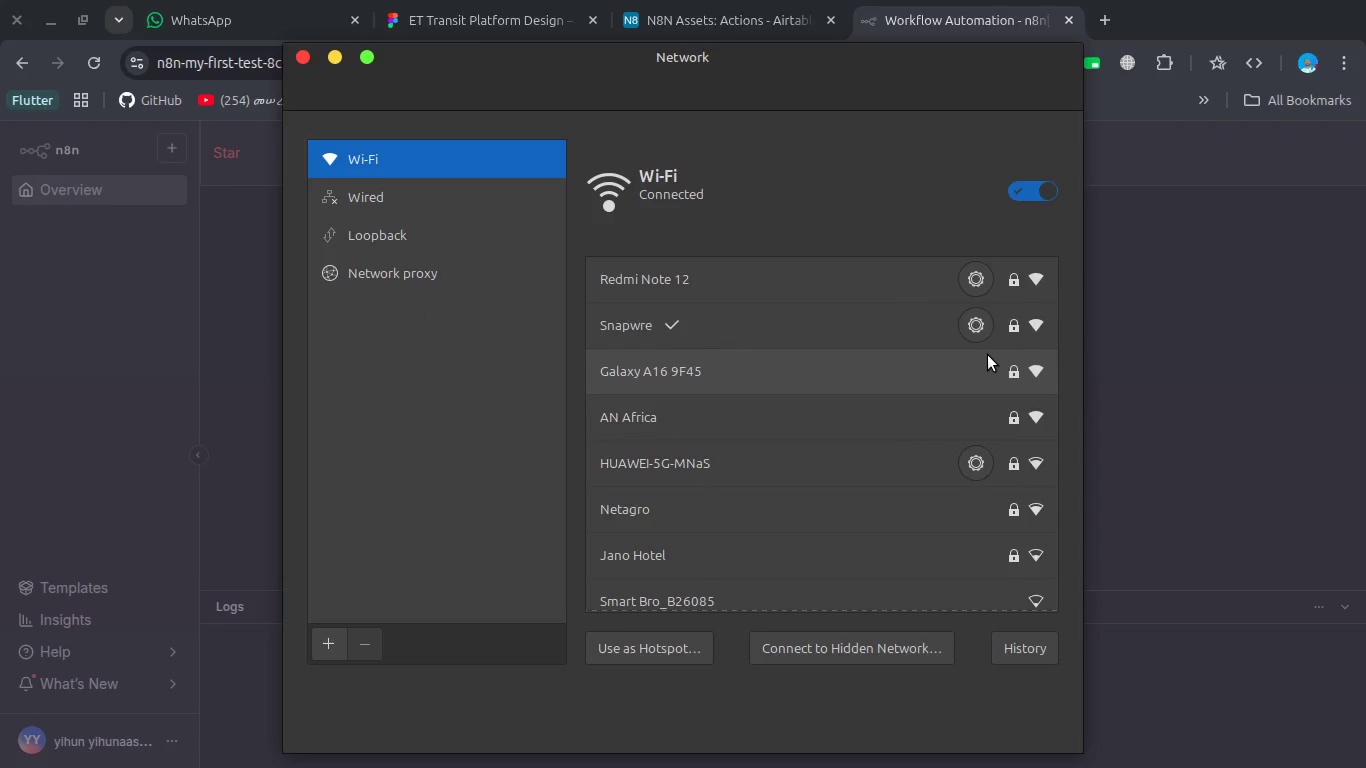 
key(Alt+Tab)
 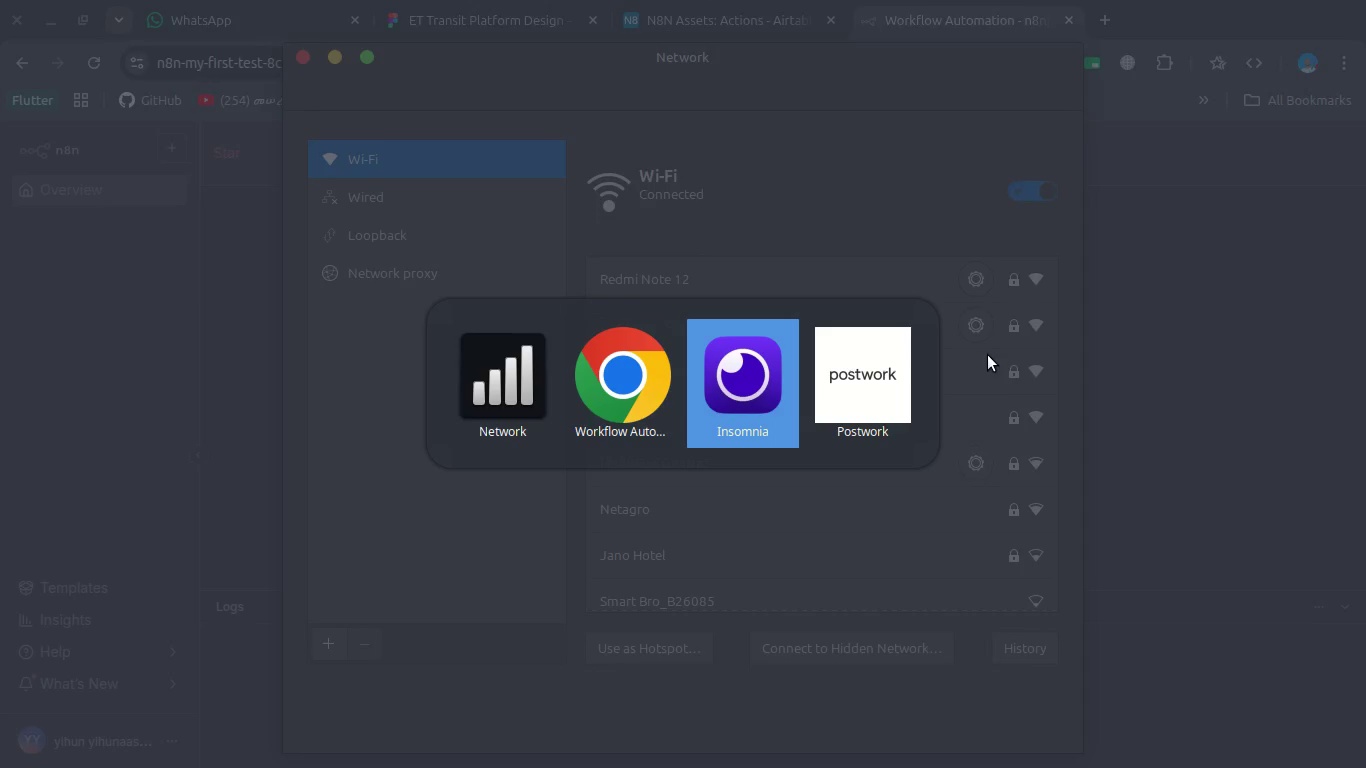 
key(Alt+Tab)
 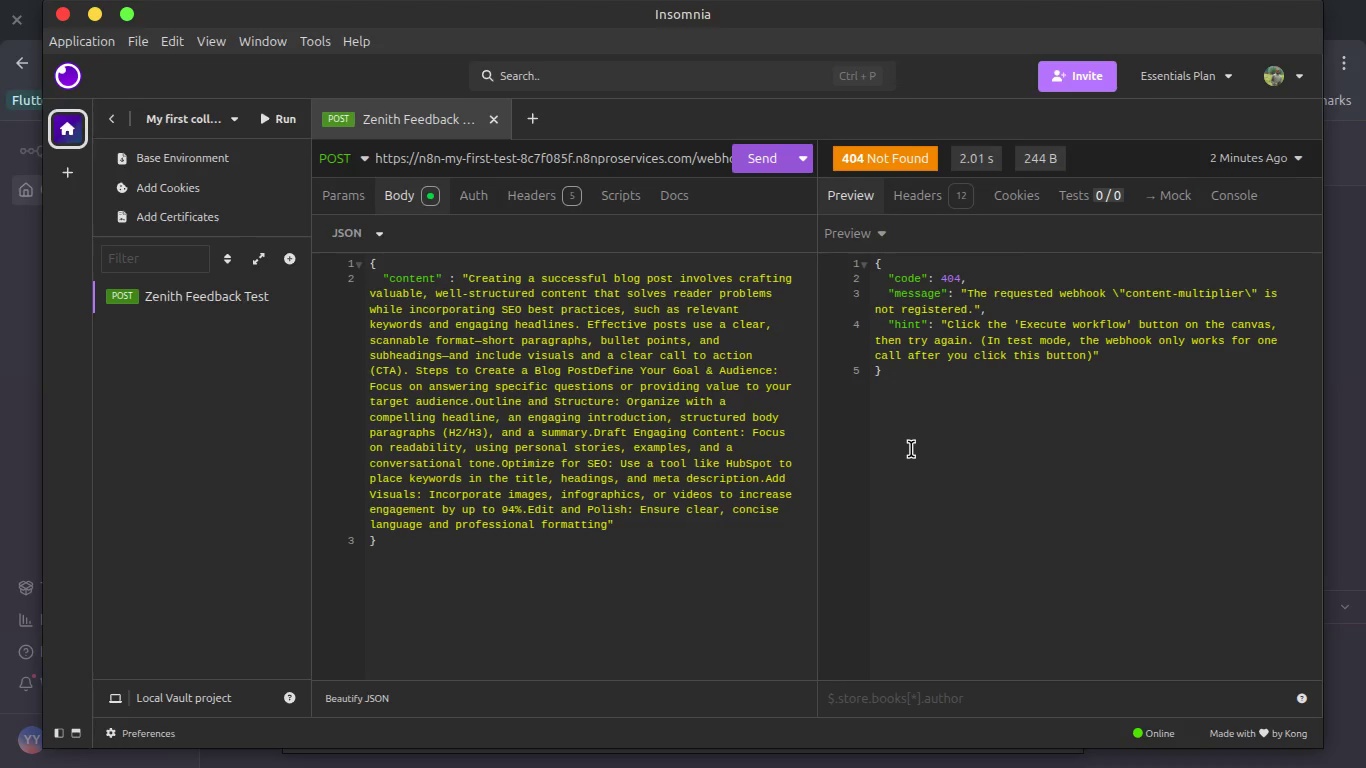 
left_click([911, 449])
 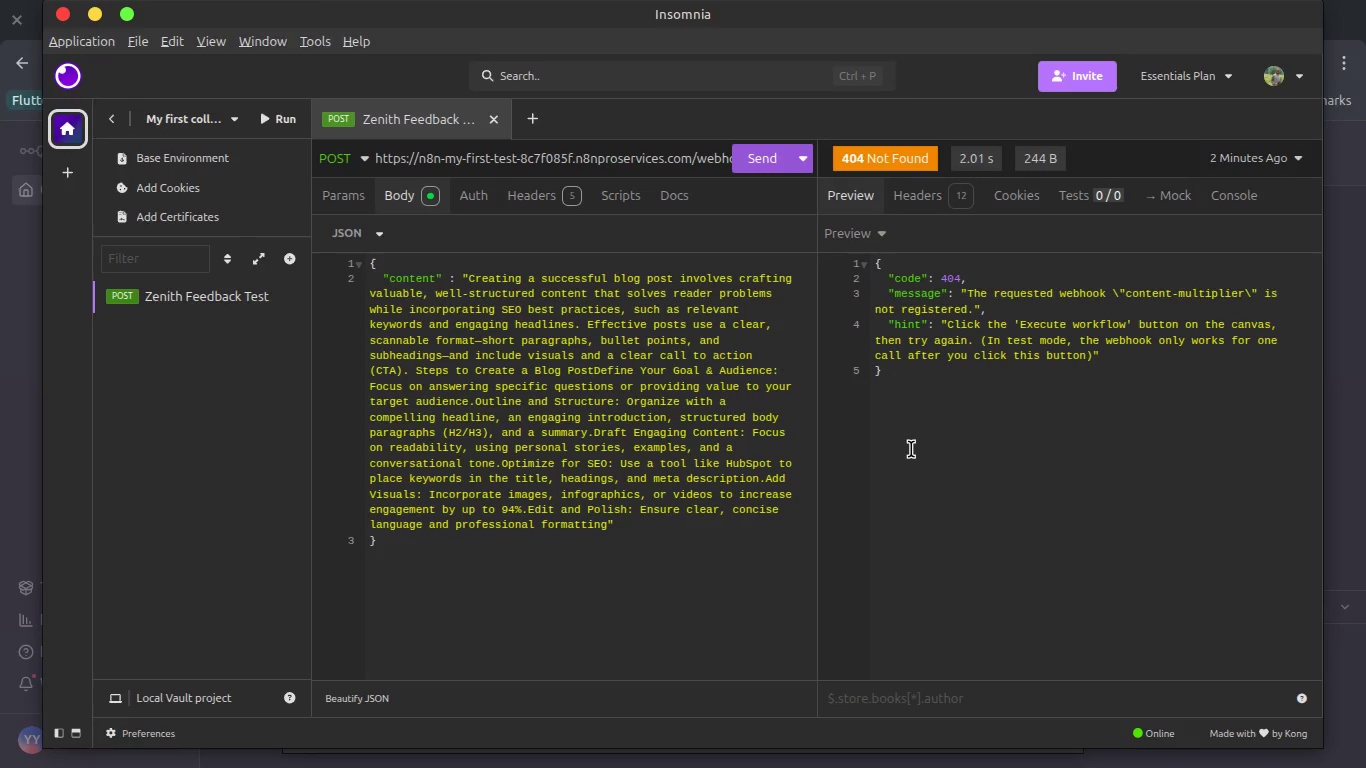 
key(Alt+Tab)
 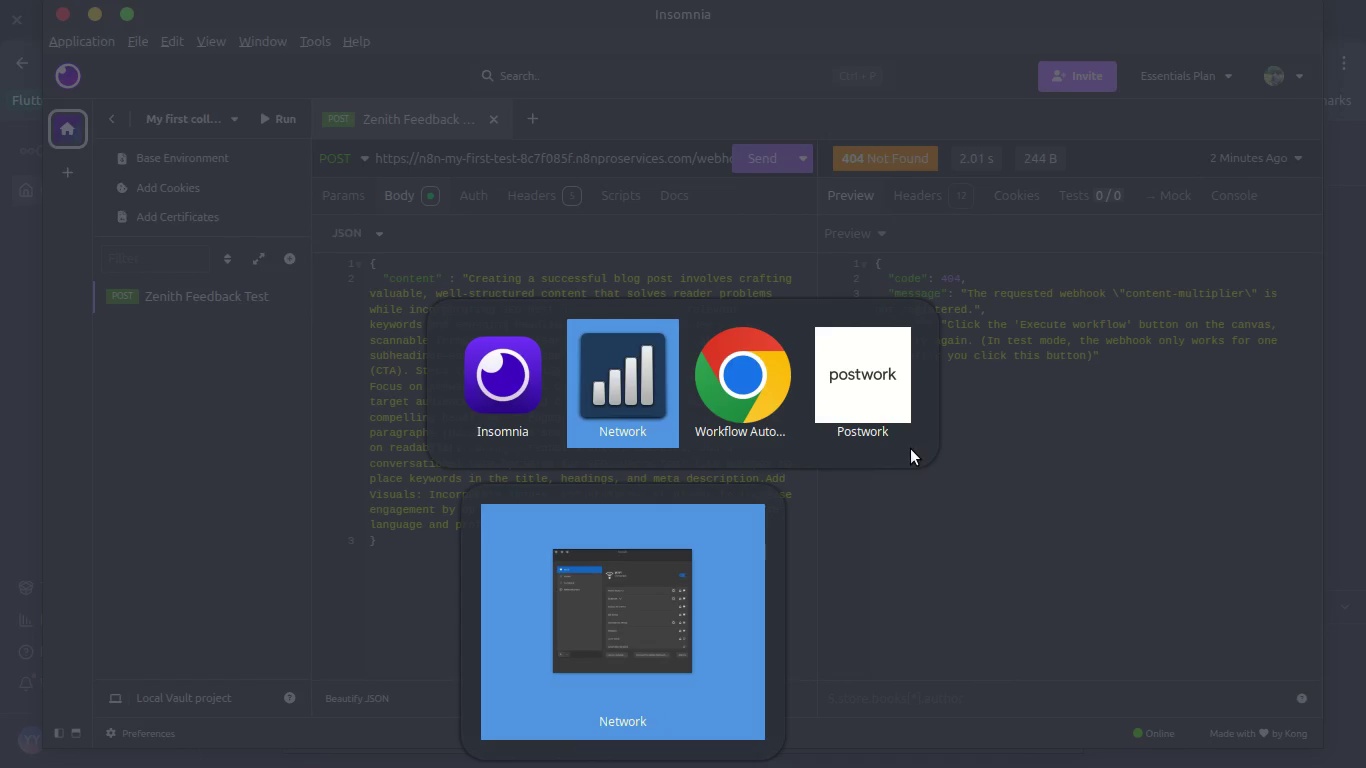 
key(Alt+Tab)
 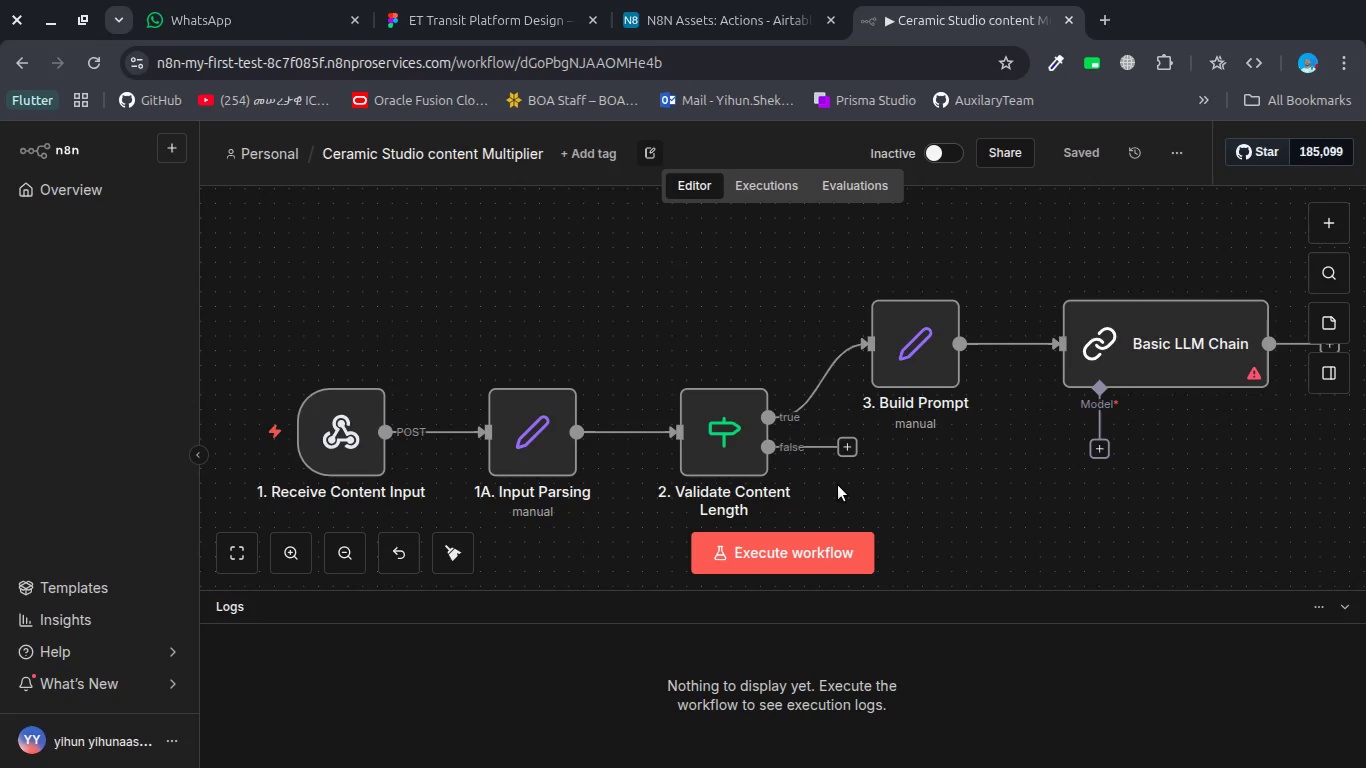 
wait(5.41)
 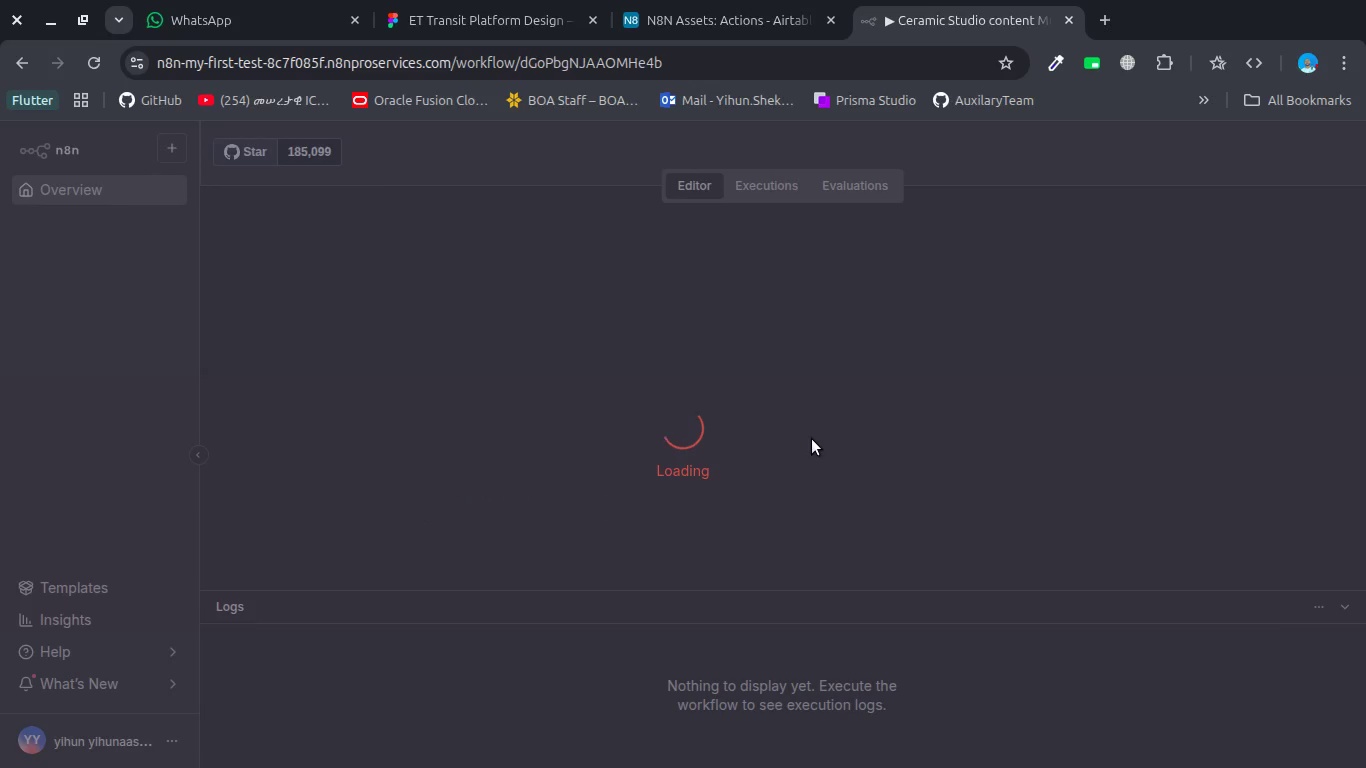 
double_click([337, 557])
 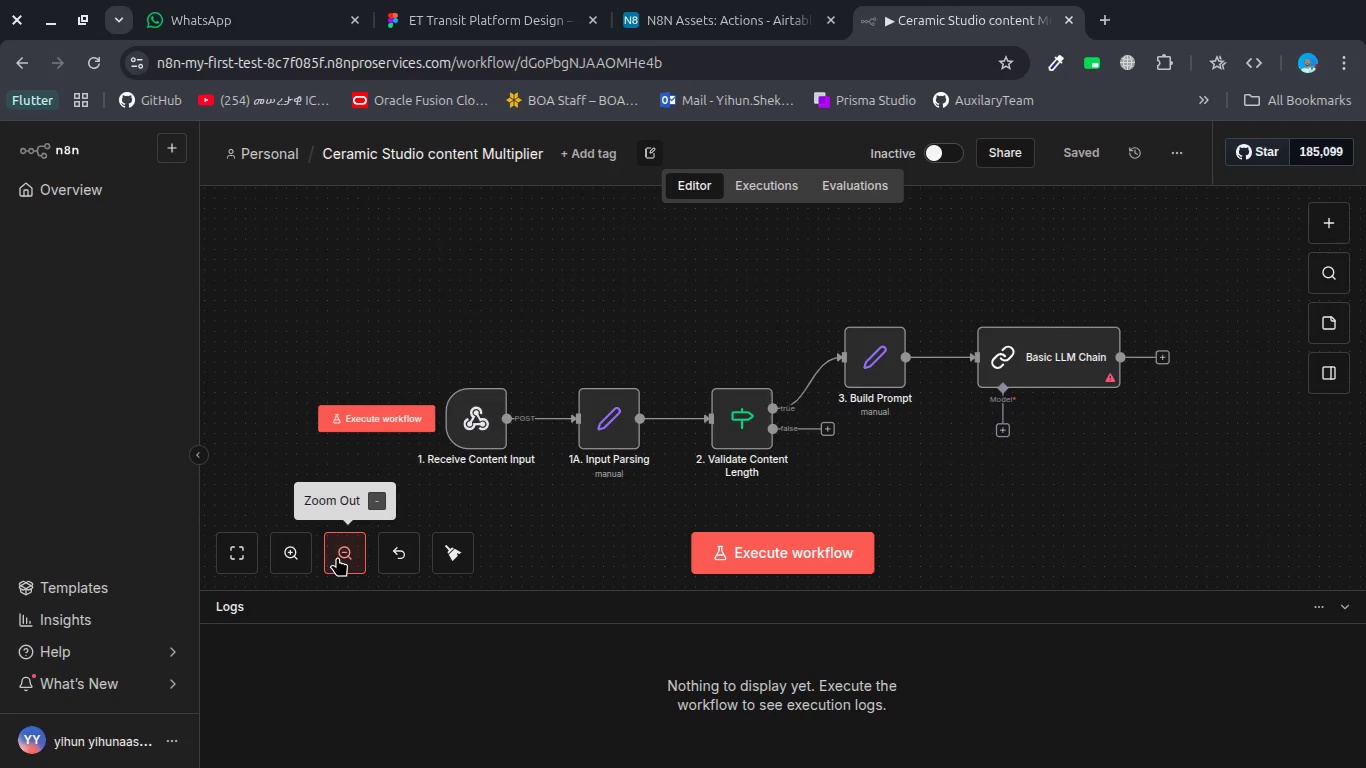 
triple_click([337, 557])
 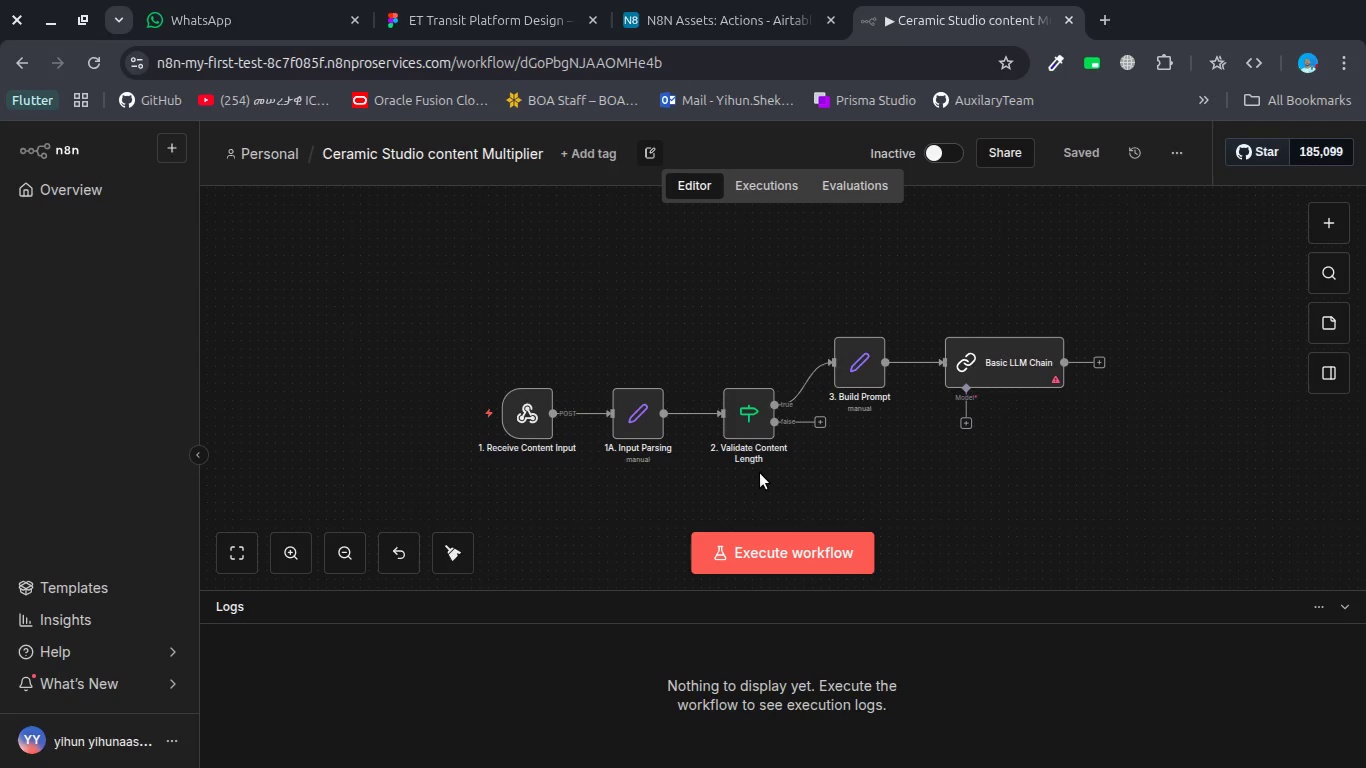 
scroll: coordinate [760, 473], scroll_direction: down, amount: 3.0
 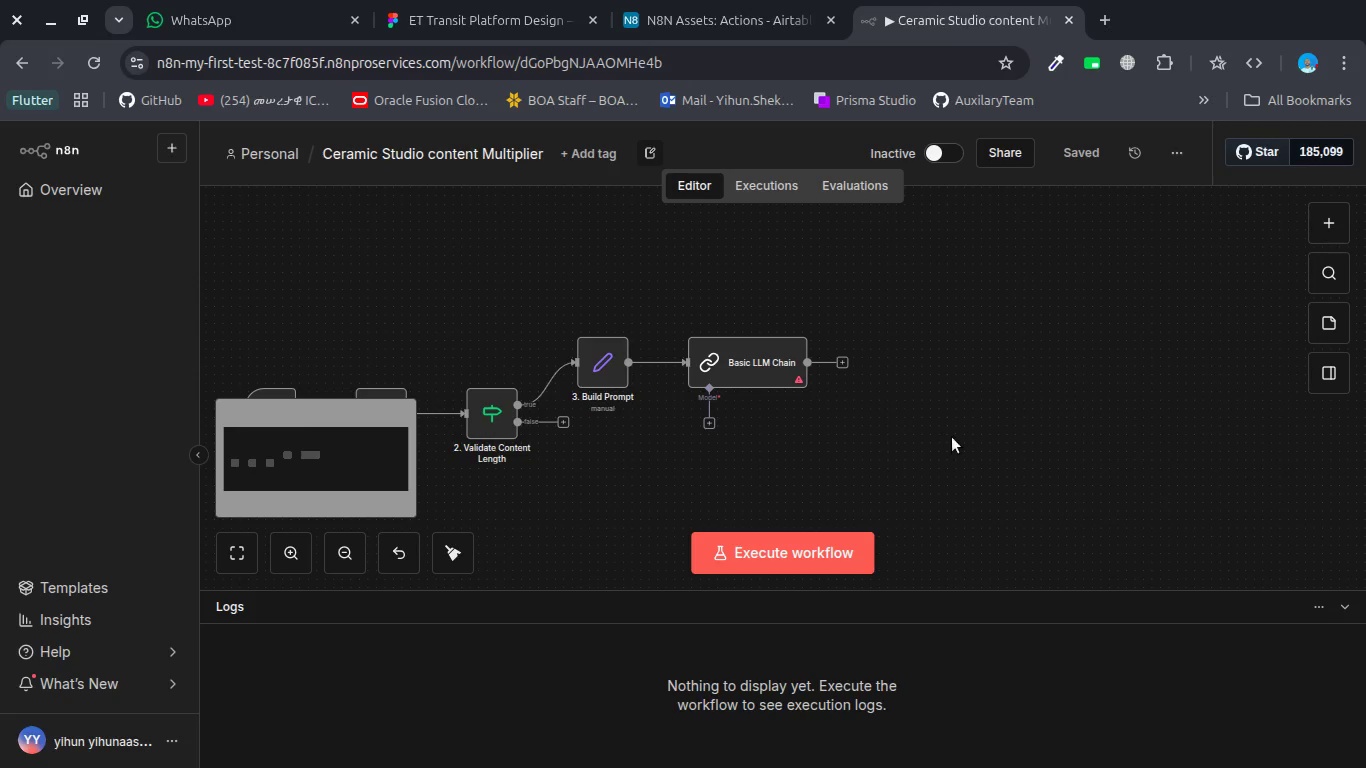 
left_click([952, 437])
 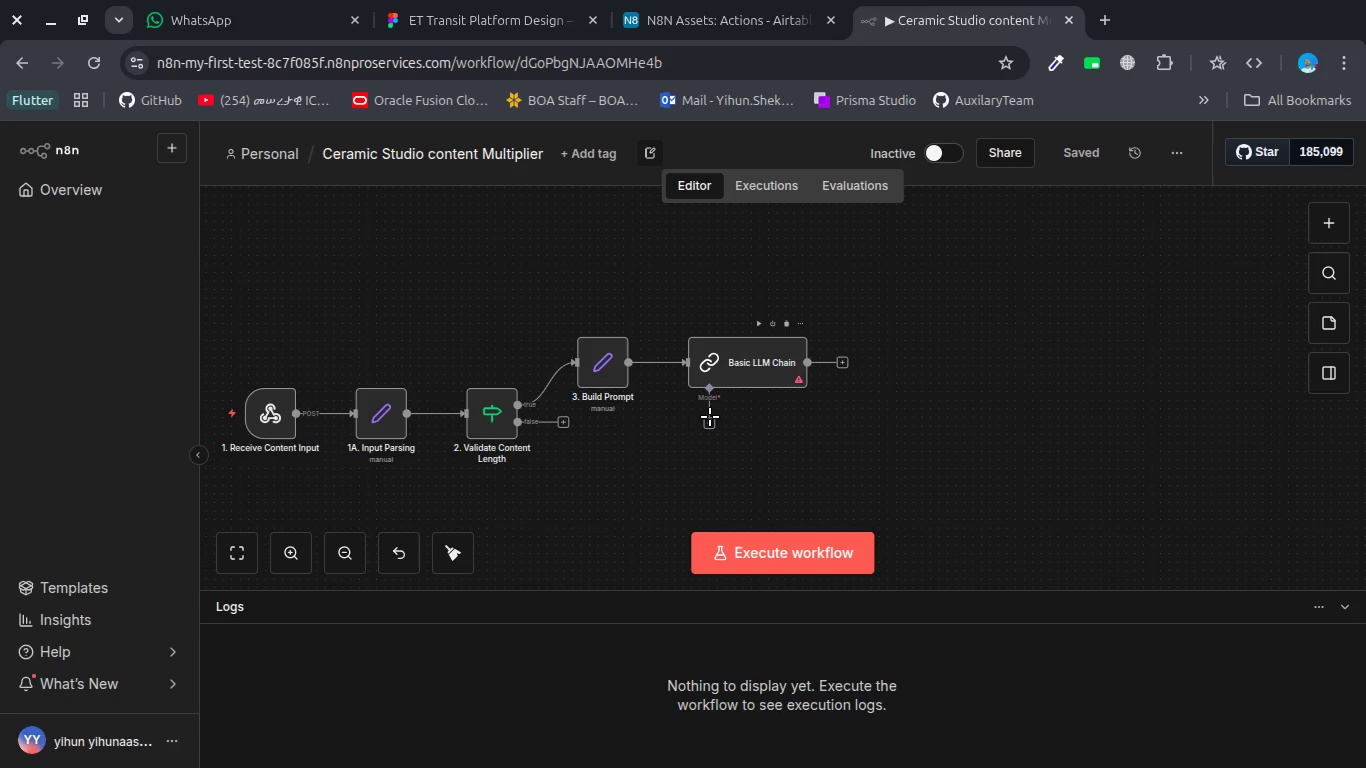 
left_click([710, 421])
 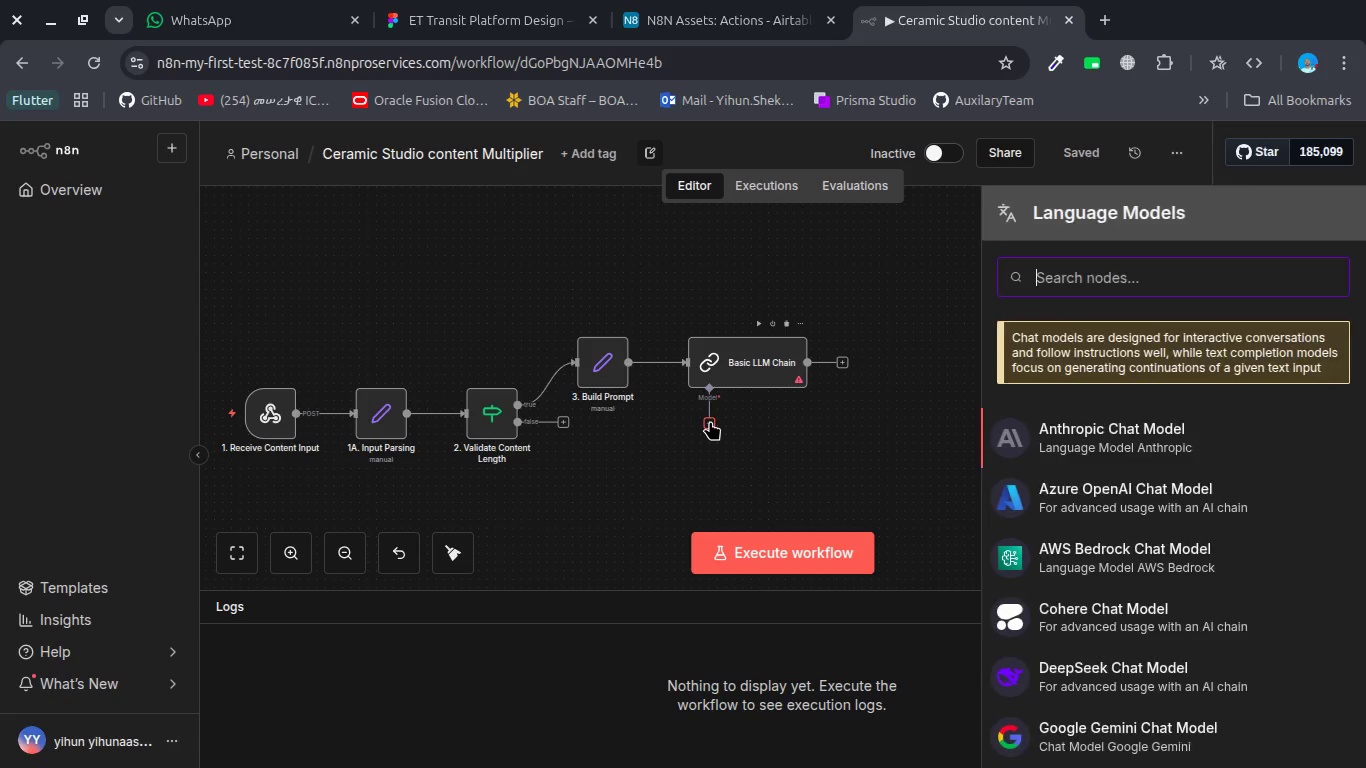 
type(gem)
 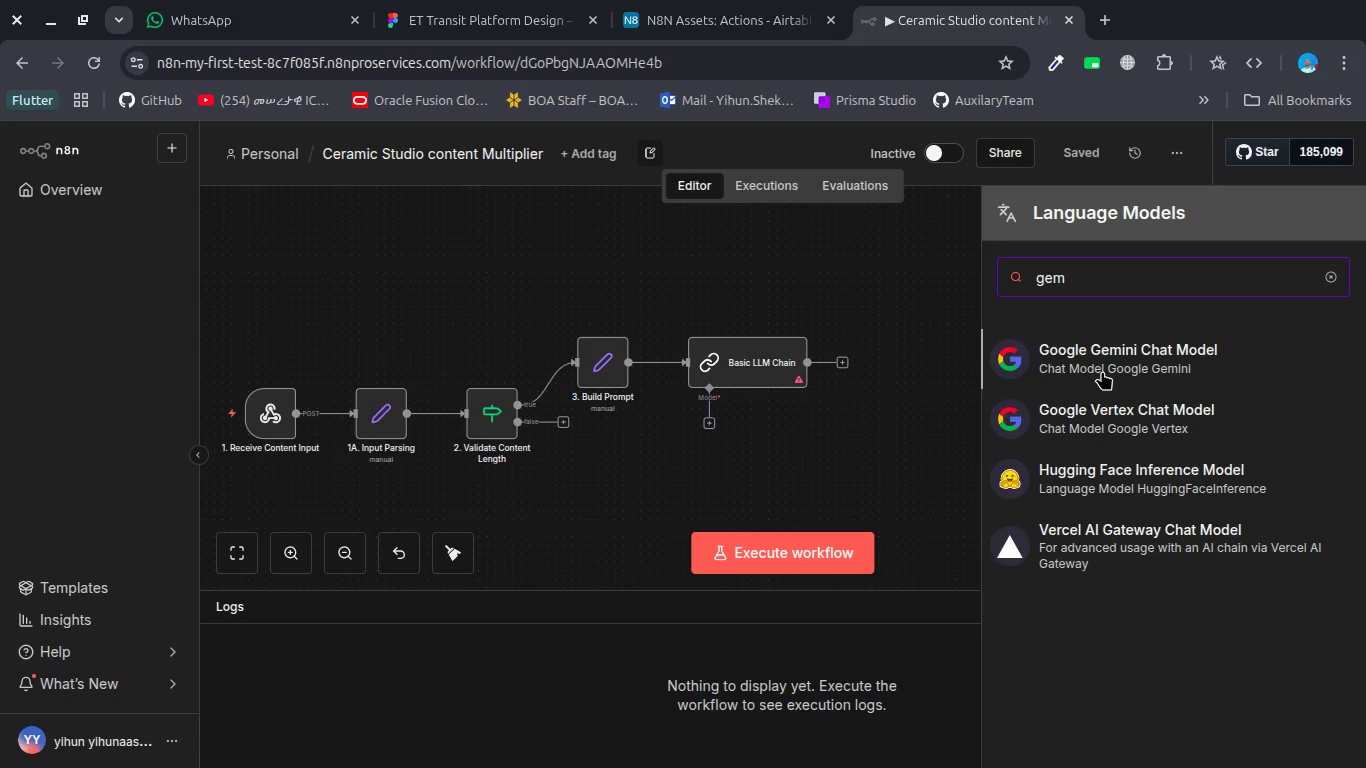 
left_click([1102, 371])
 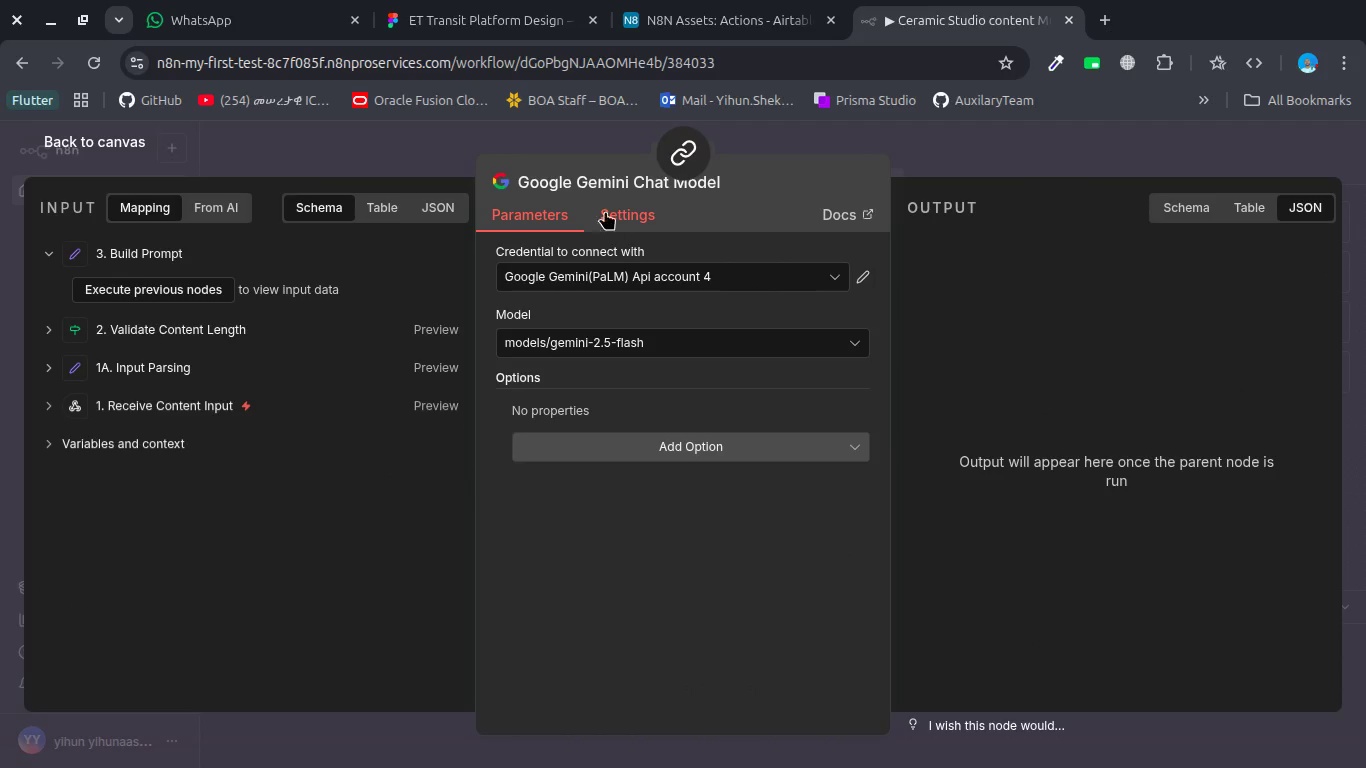 
left_click([570, 128])
 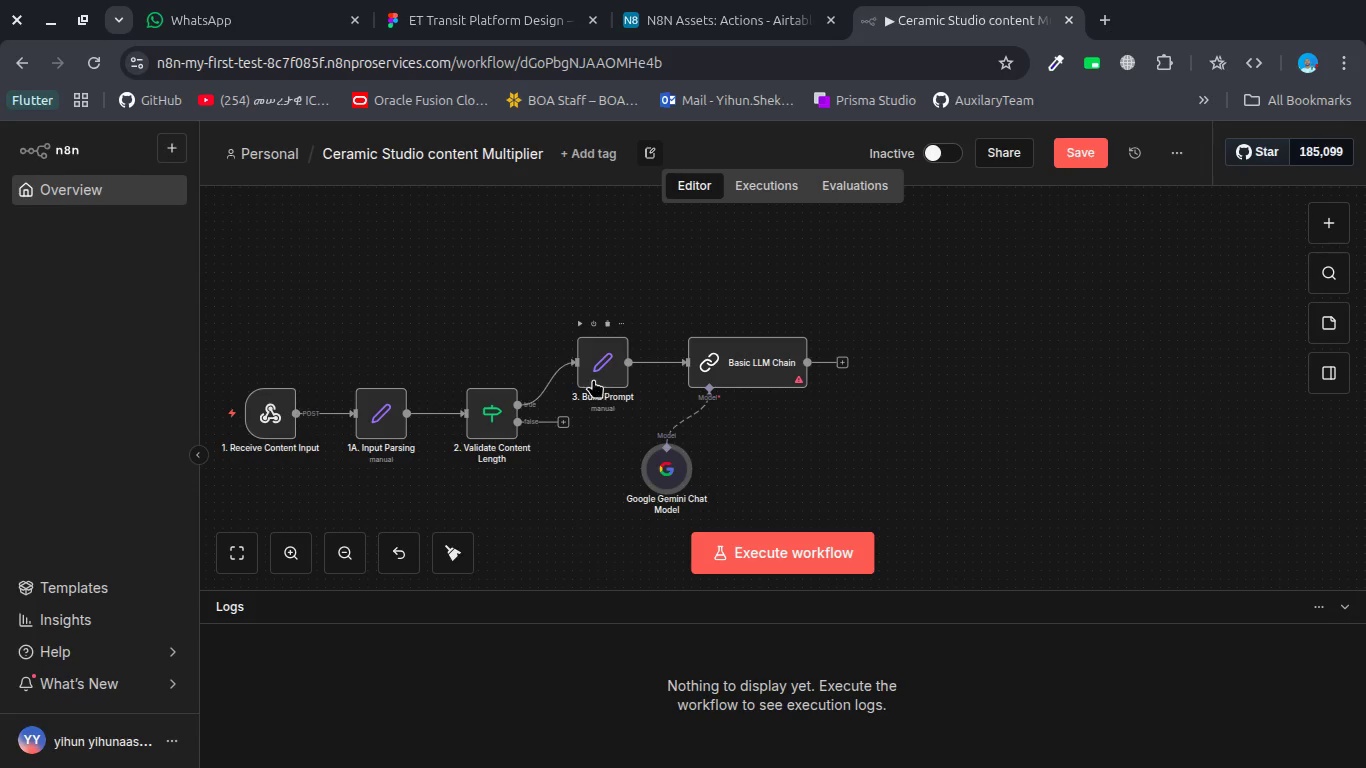 
wait(6.54)
 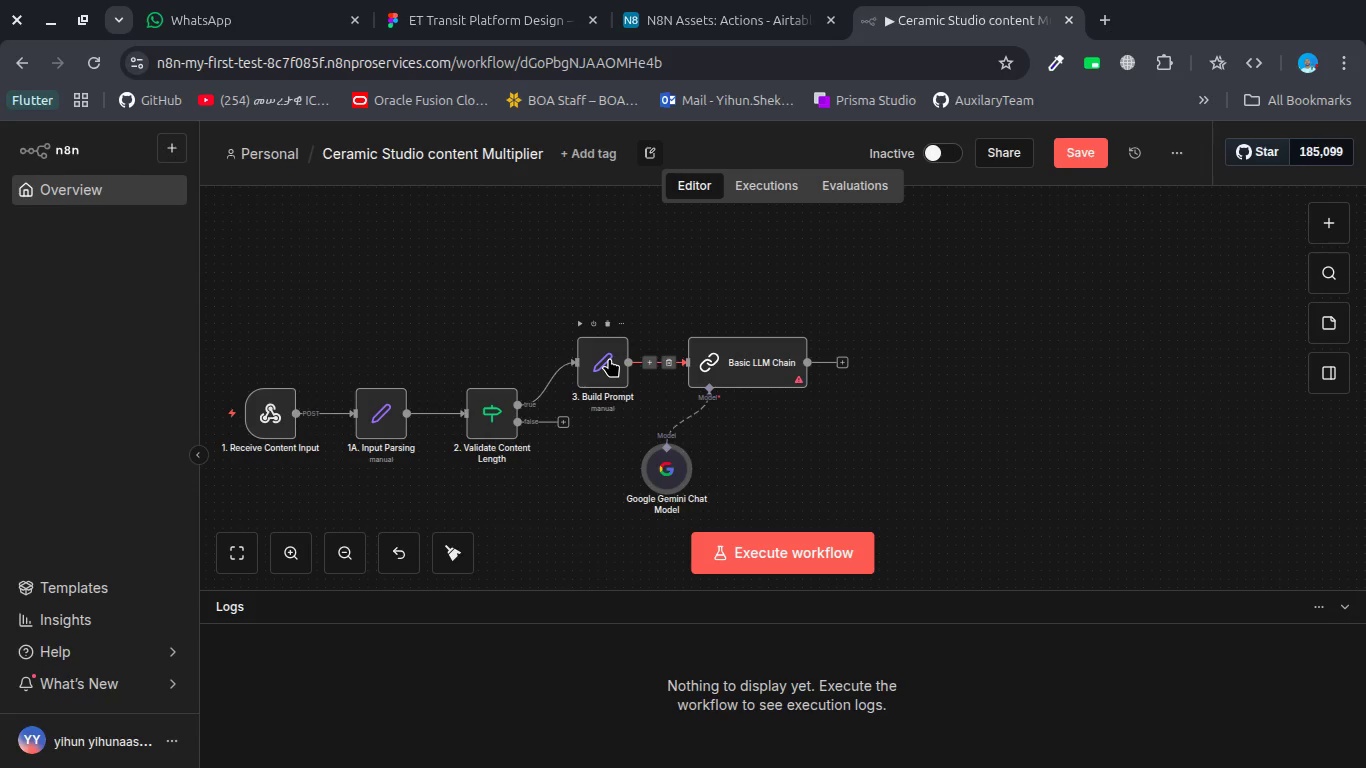 
left_click([747, 360])
 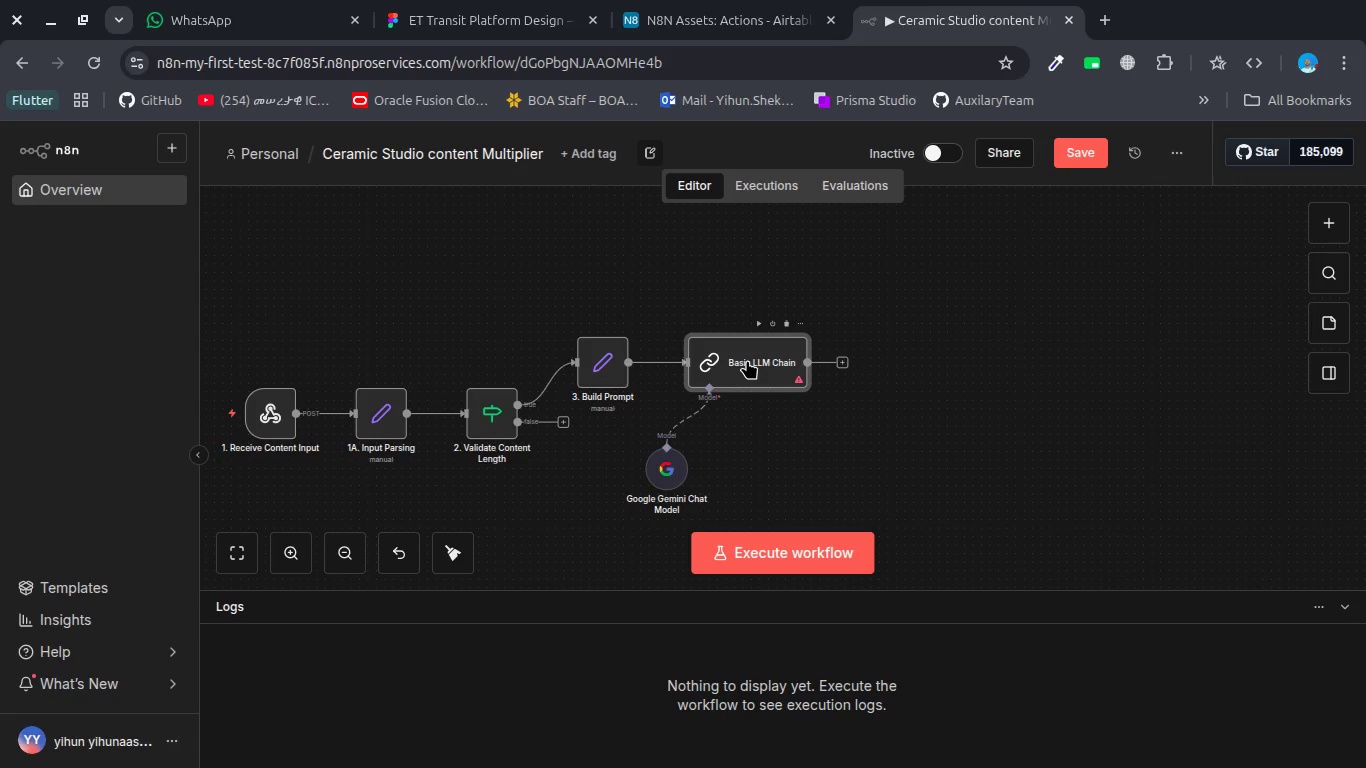 
wait(8.37)
 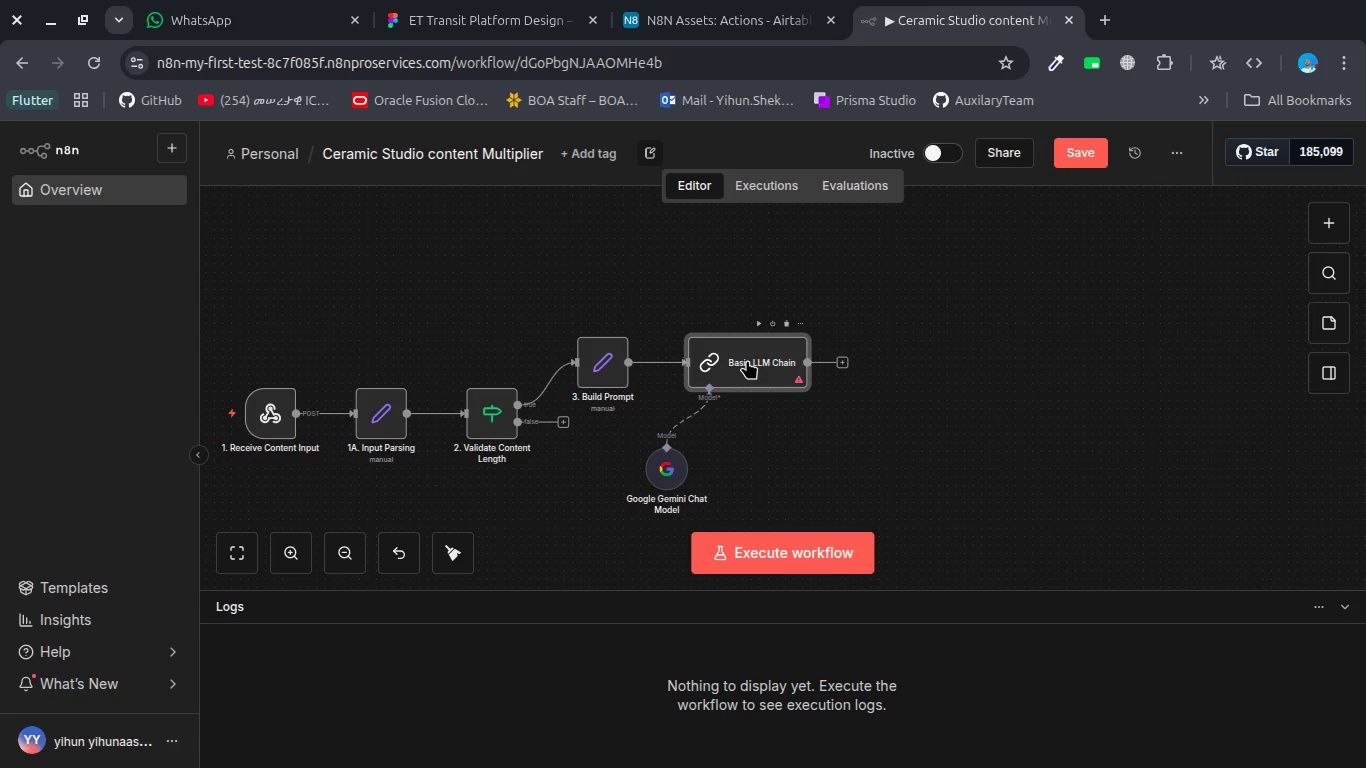 
double_click([747, 360])
 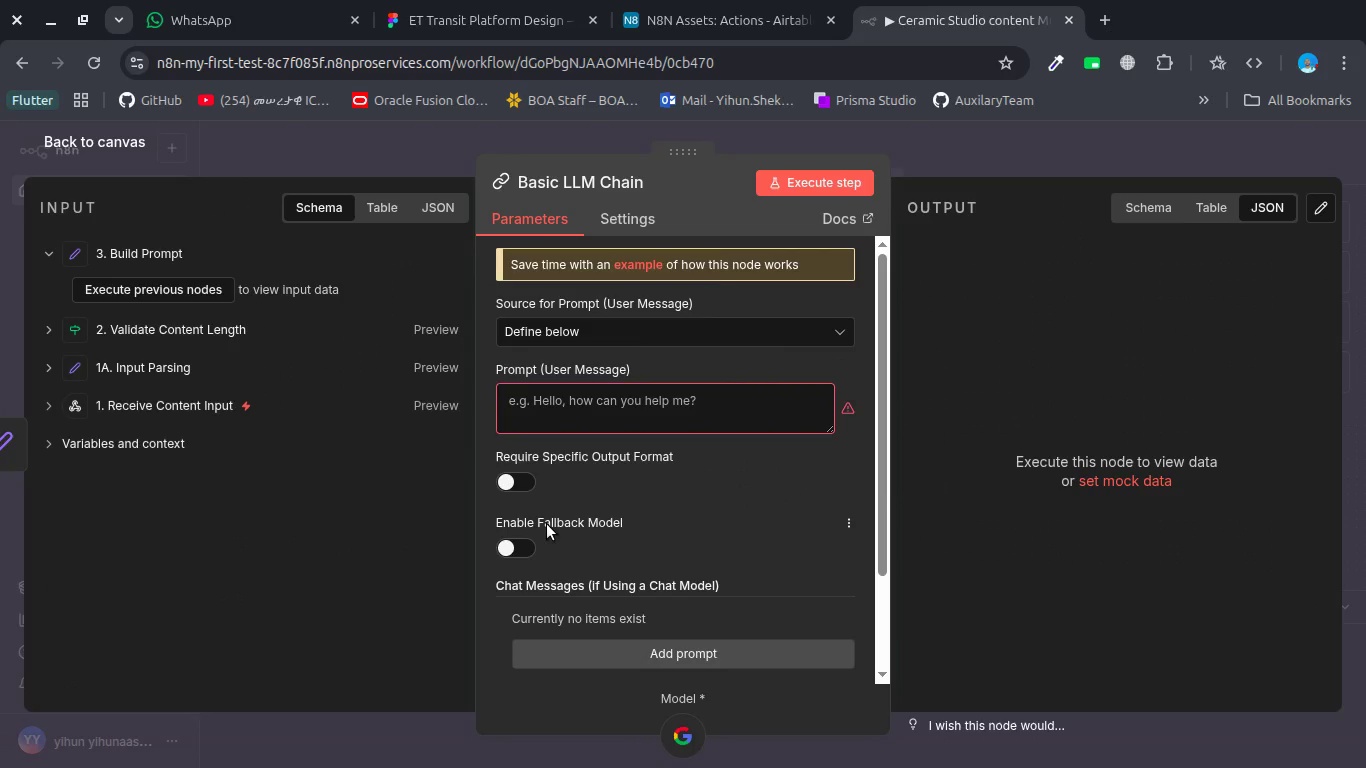 
left_click([510, 547])
 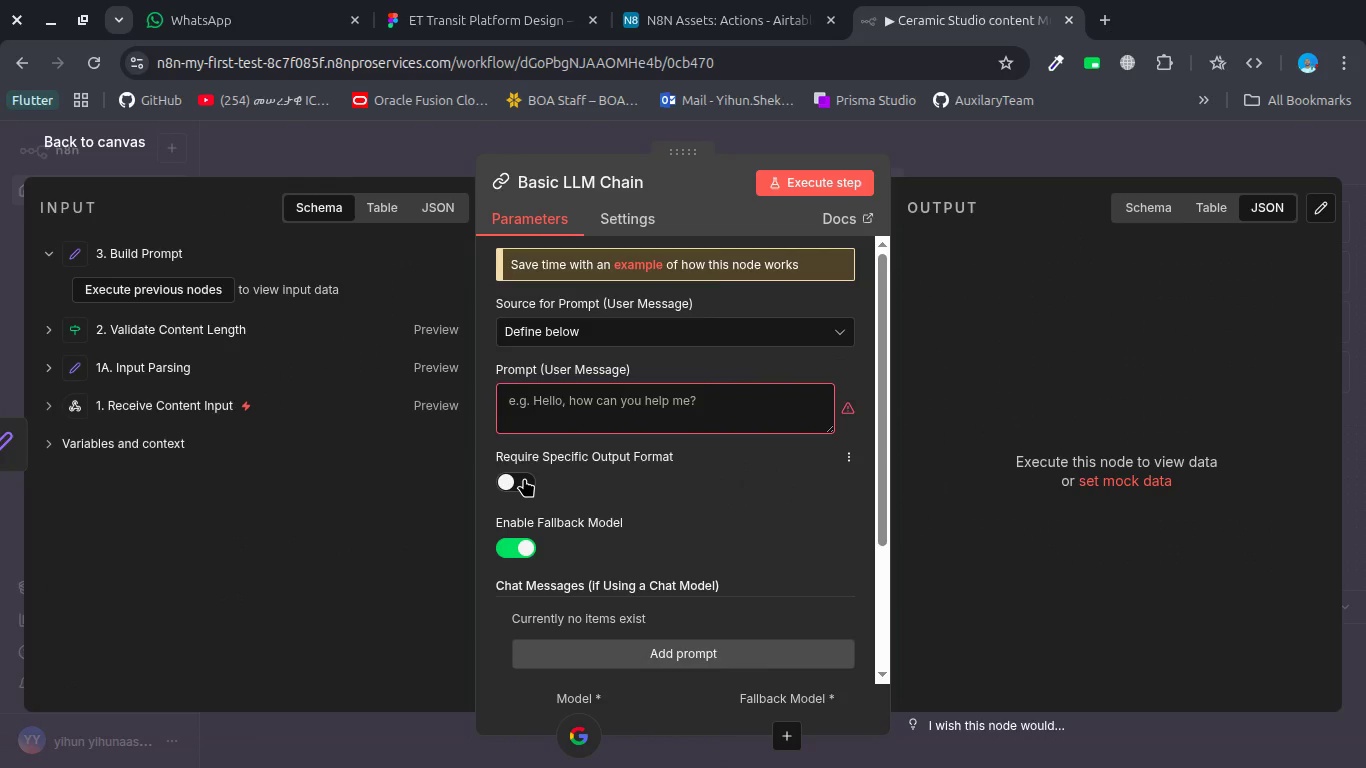 
left_click([524, 478])
 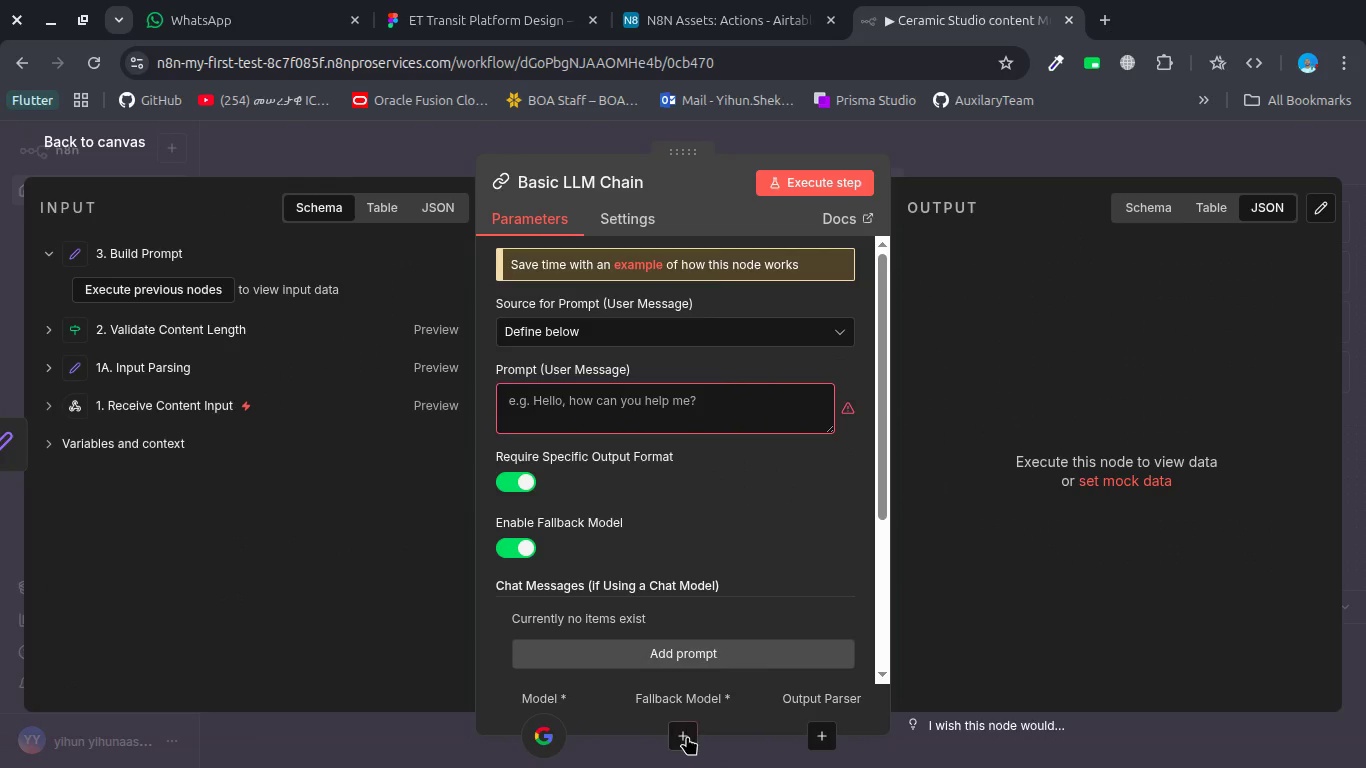 
left_click([687, 736])
 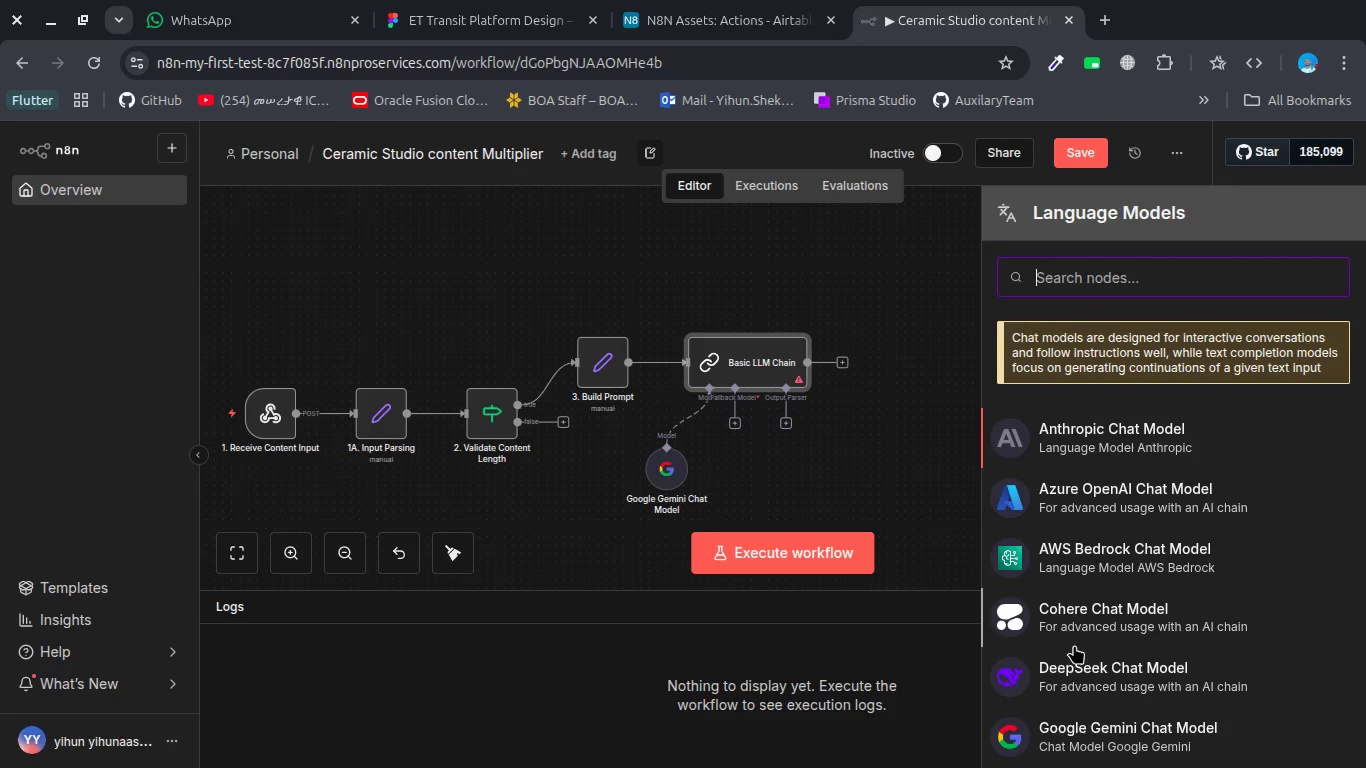 
left_click([1066, 676])
 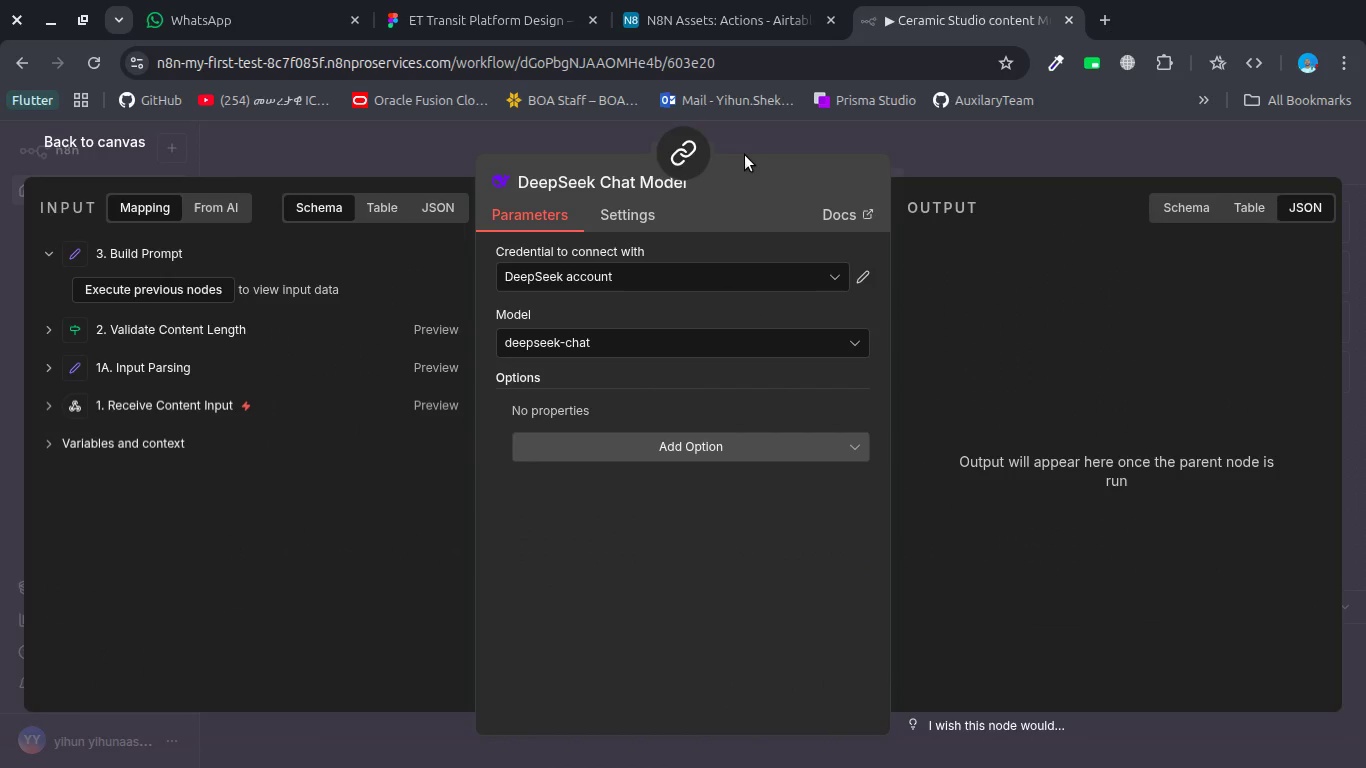 
left_click([694, 149])
 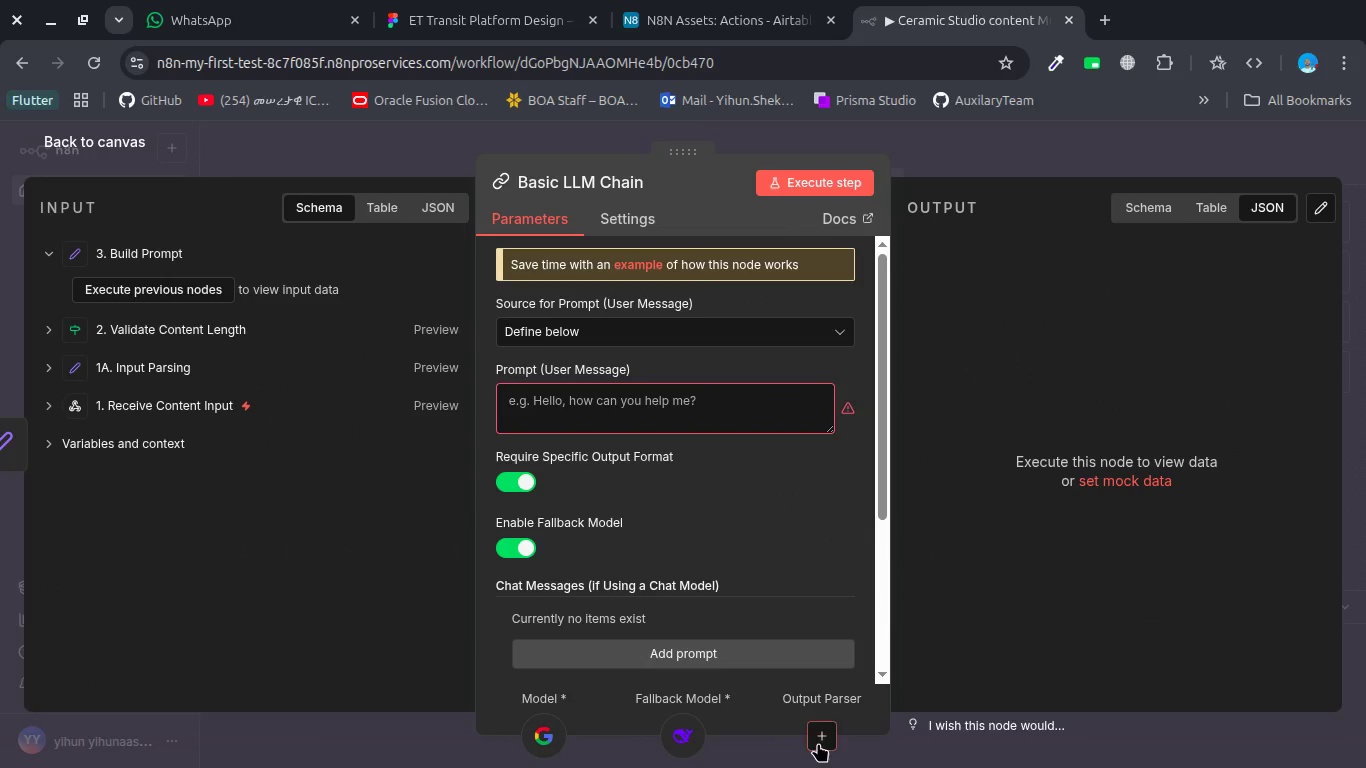 
left_click([818, 744])
 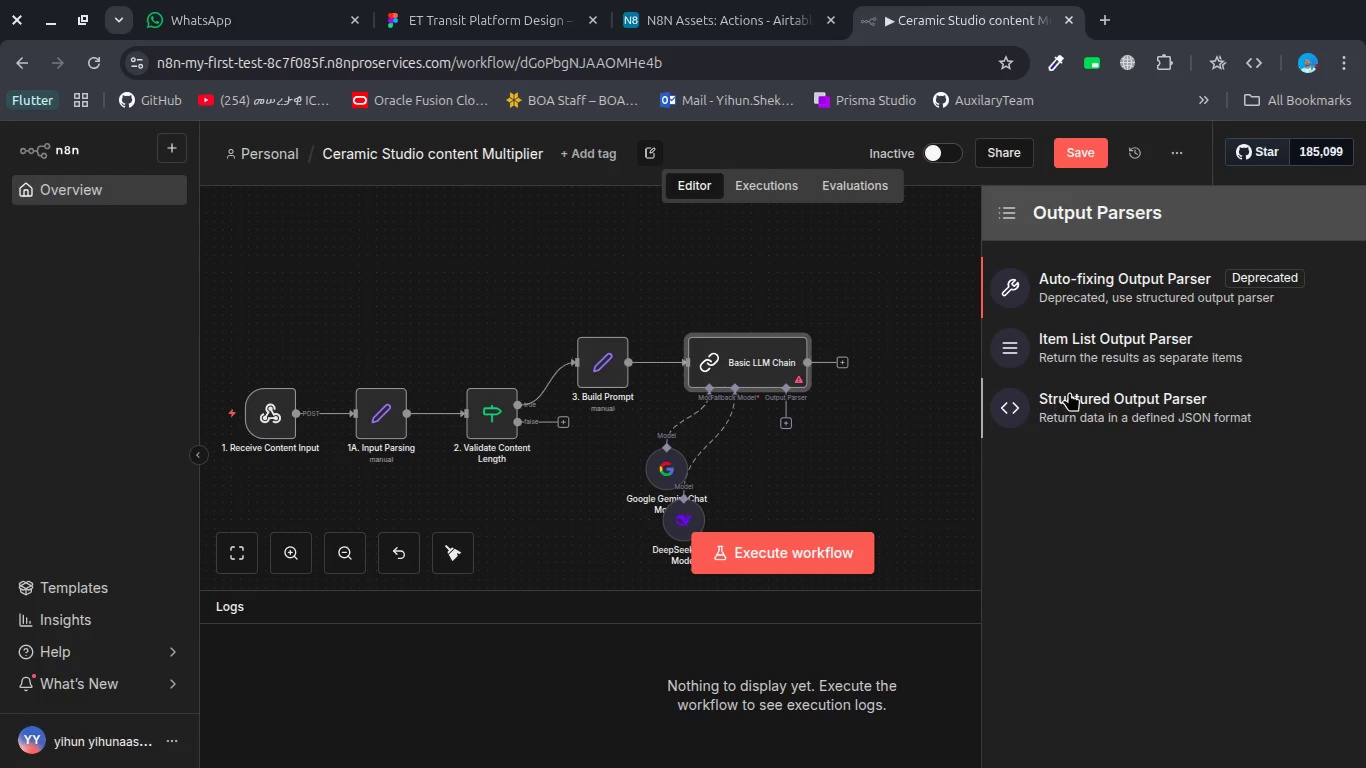 
left_click([1069, 392])
 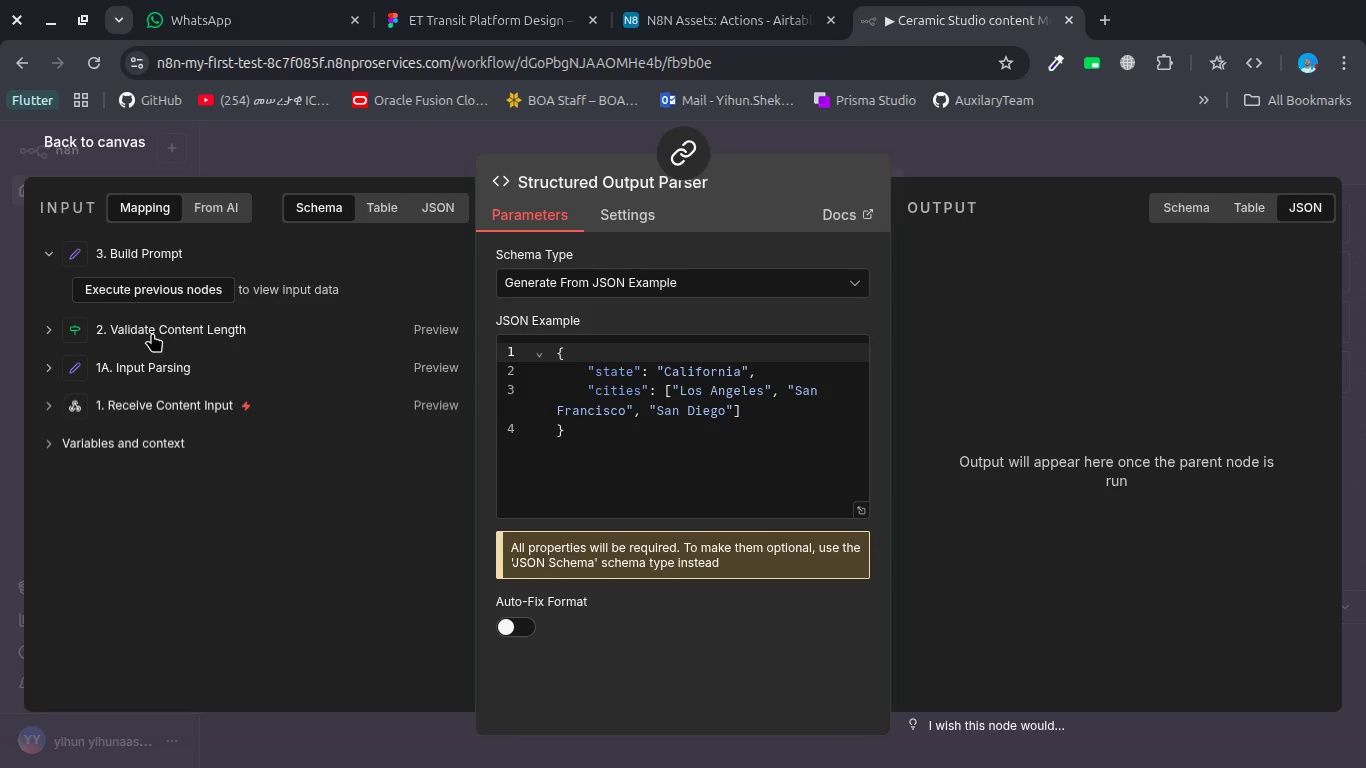 
wait(9.01)
 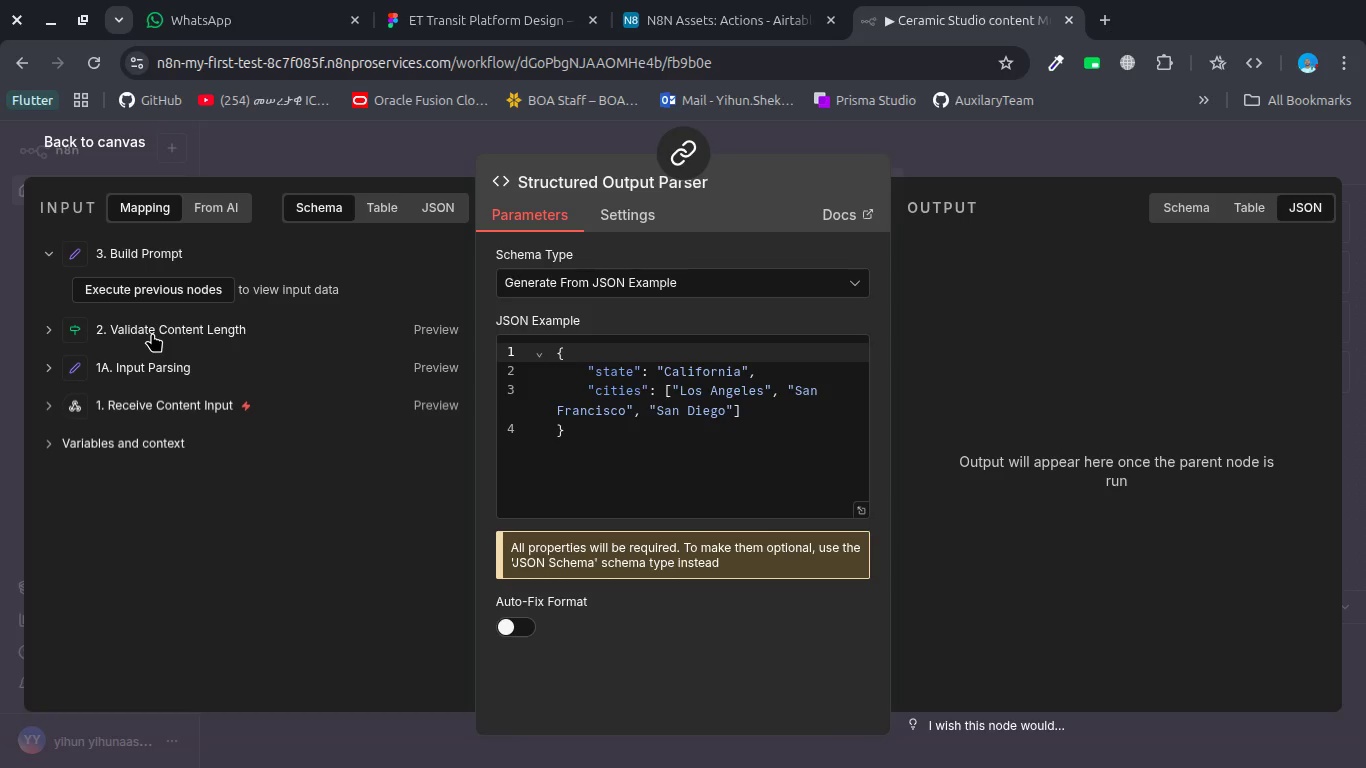 
left_click([408, 144])
 